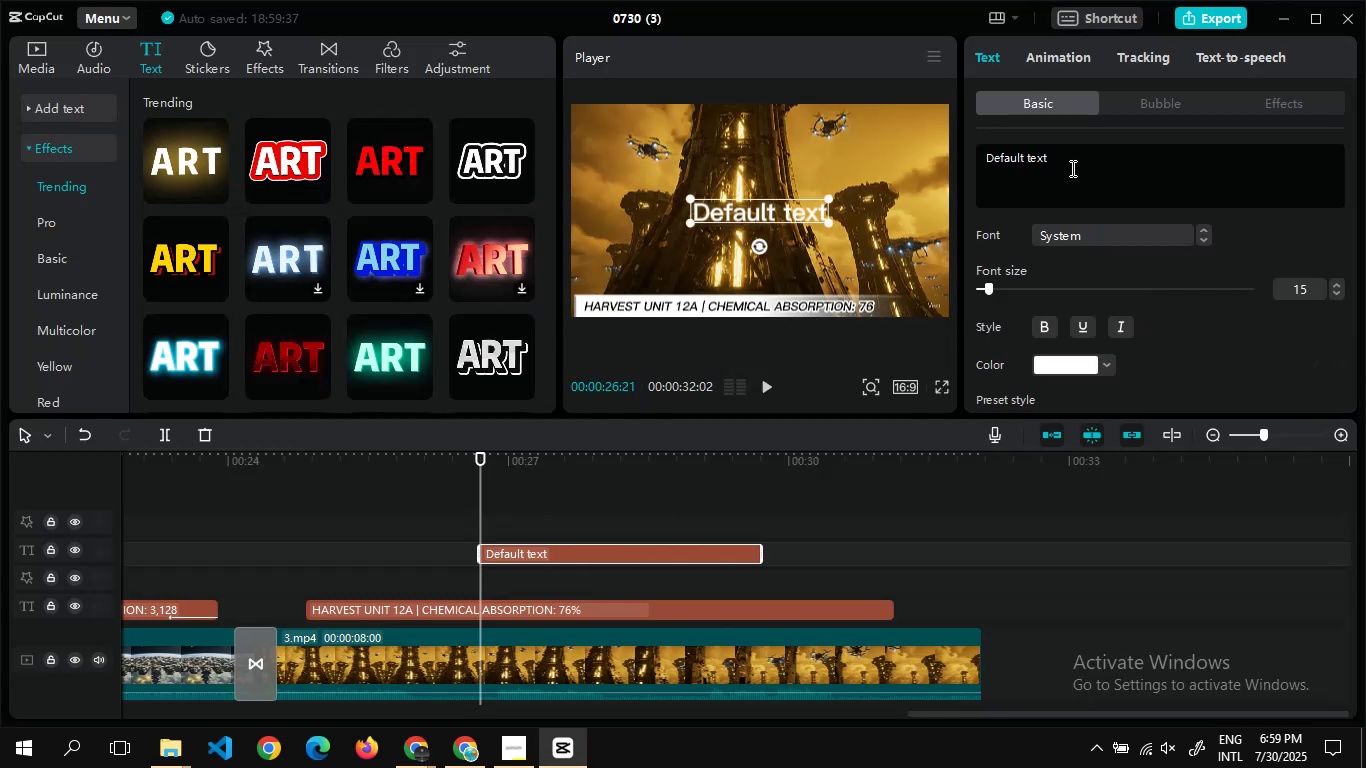 
key(Control+A)
 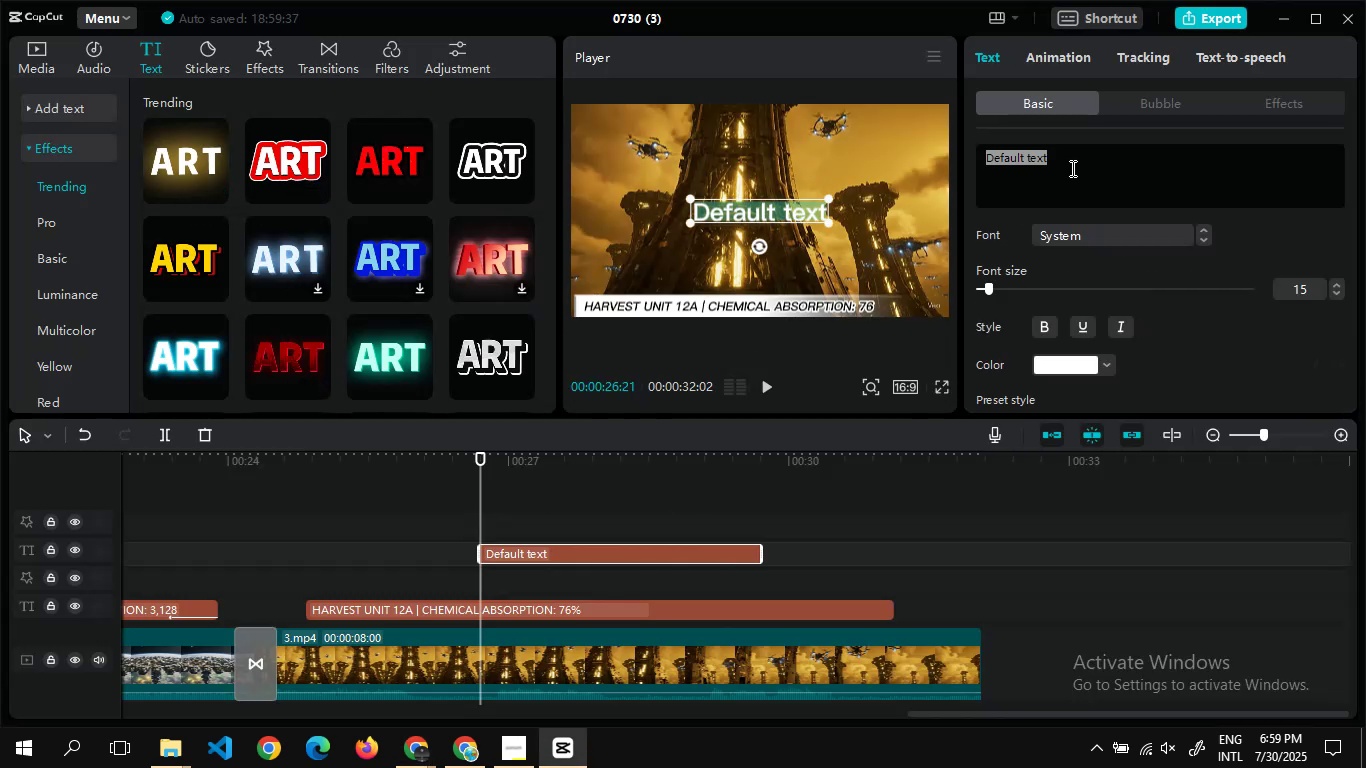 
key(Control+V)
 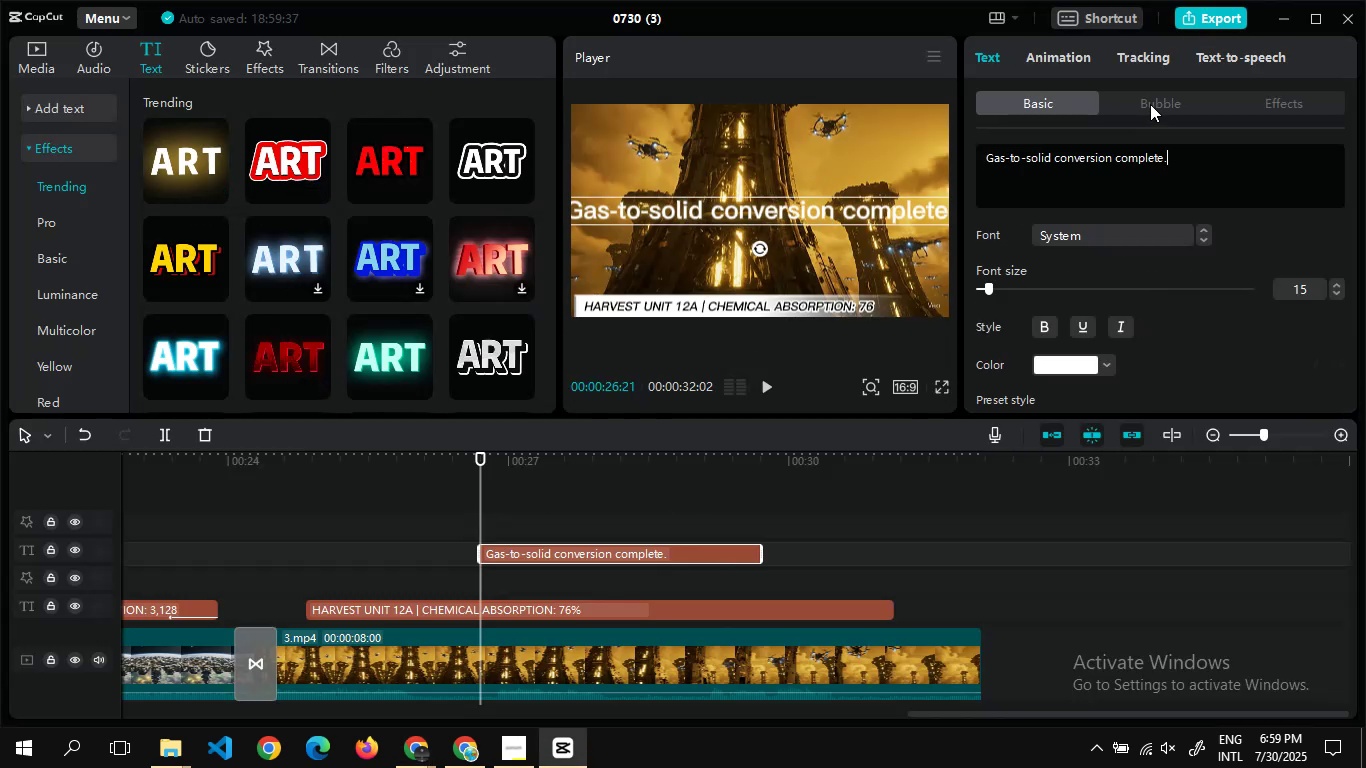 
left_click([1150, 103])
 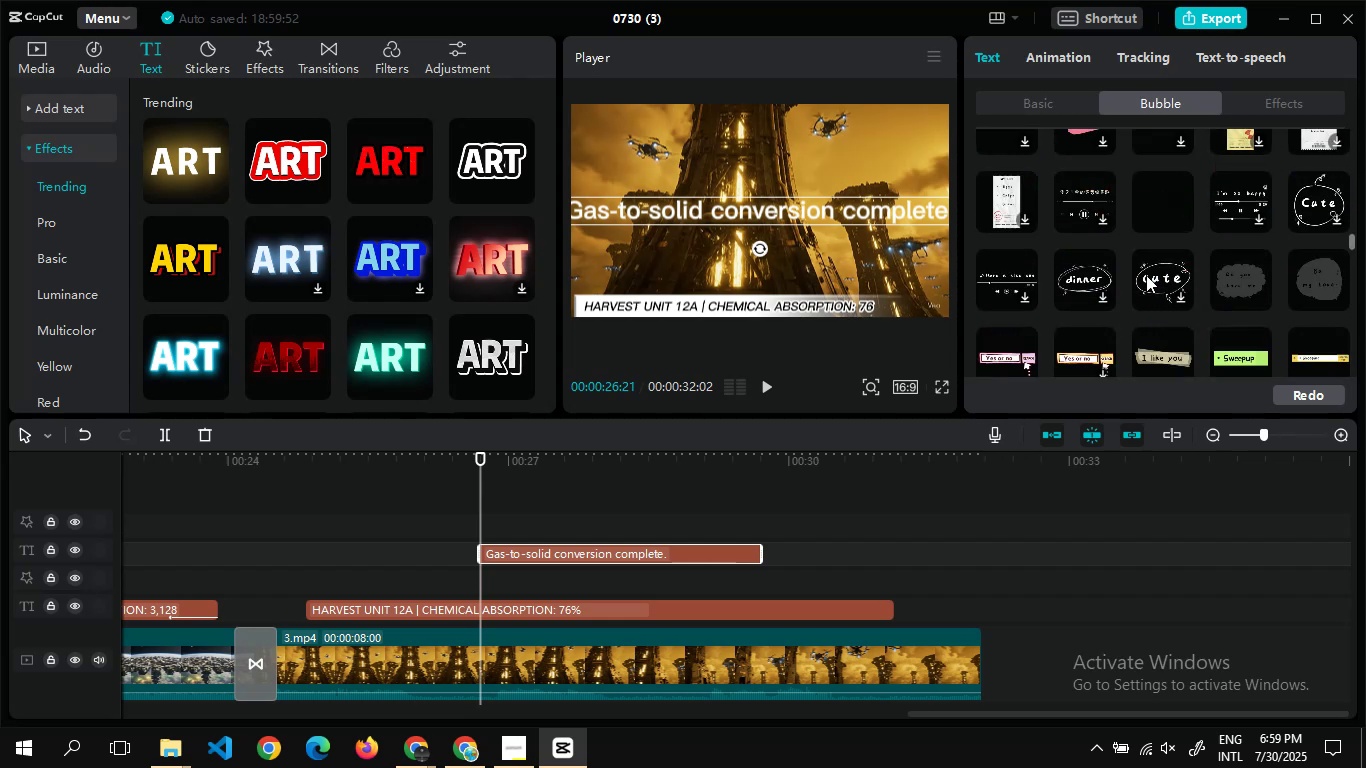 
wait(8.8)
 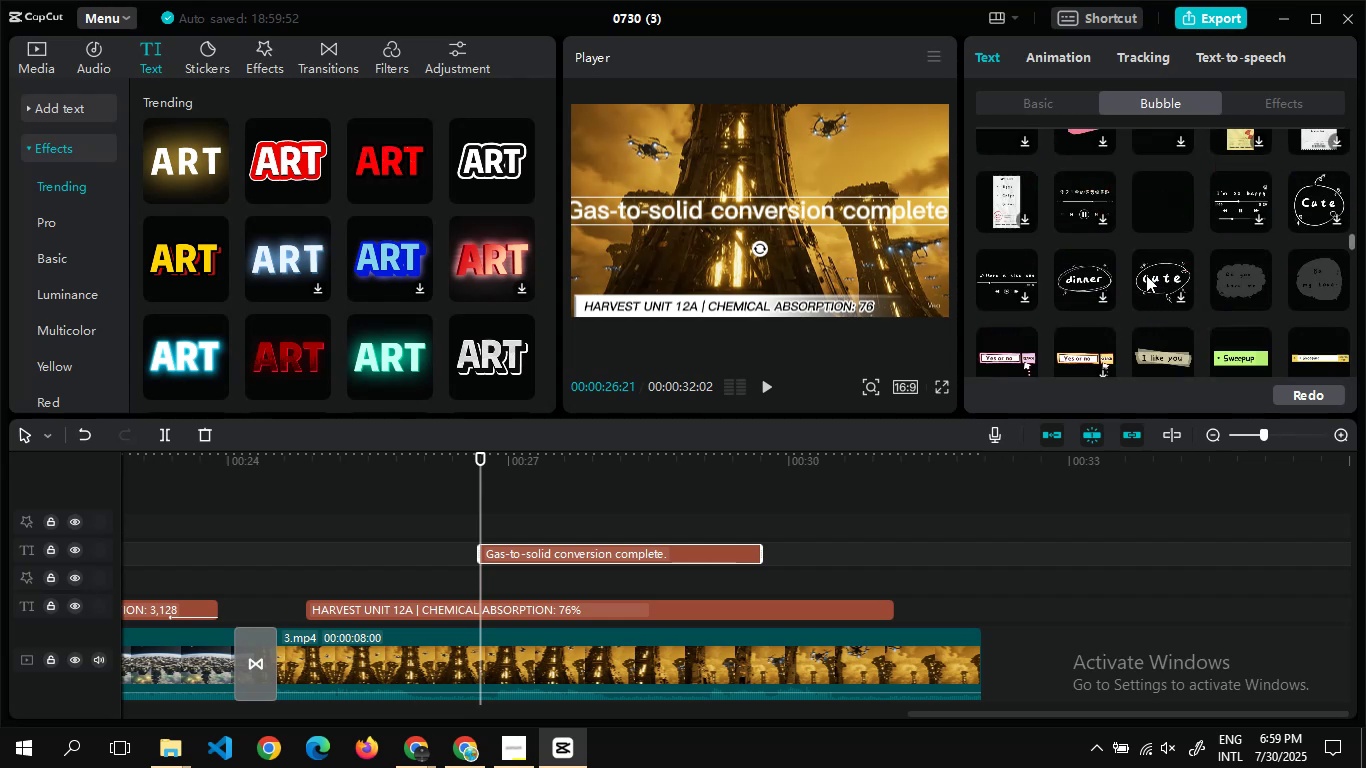 
left_click([1240, 230])
 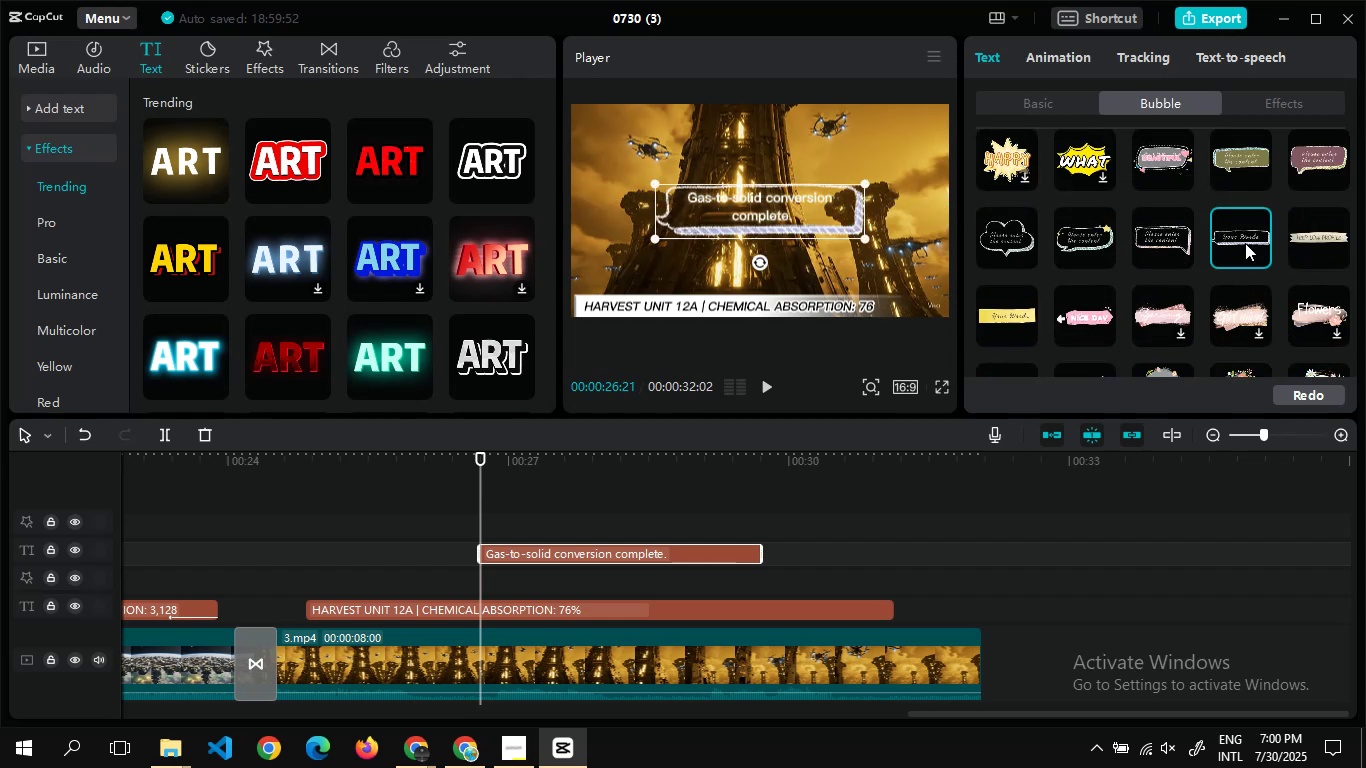 
left_click([1286, 249])
 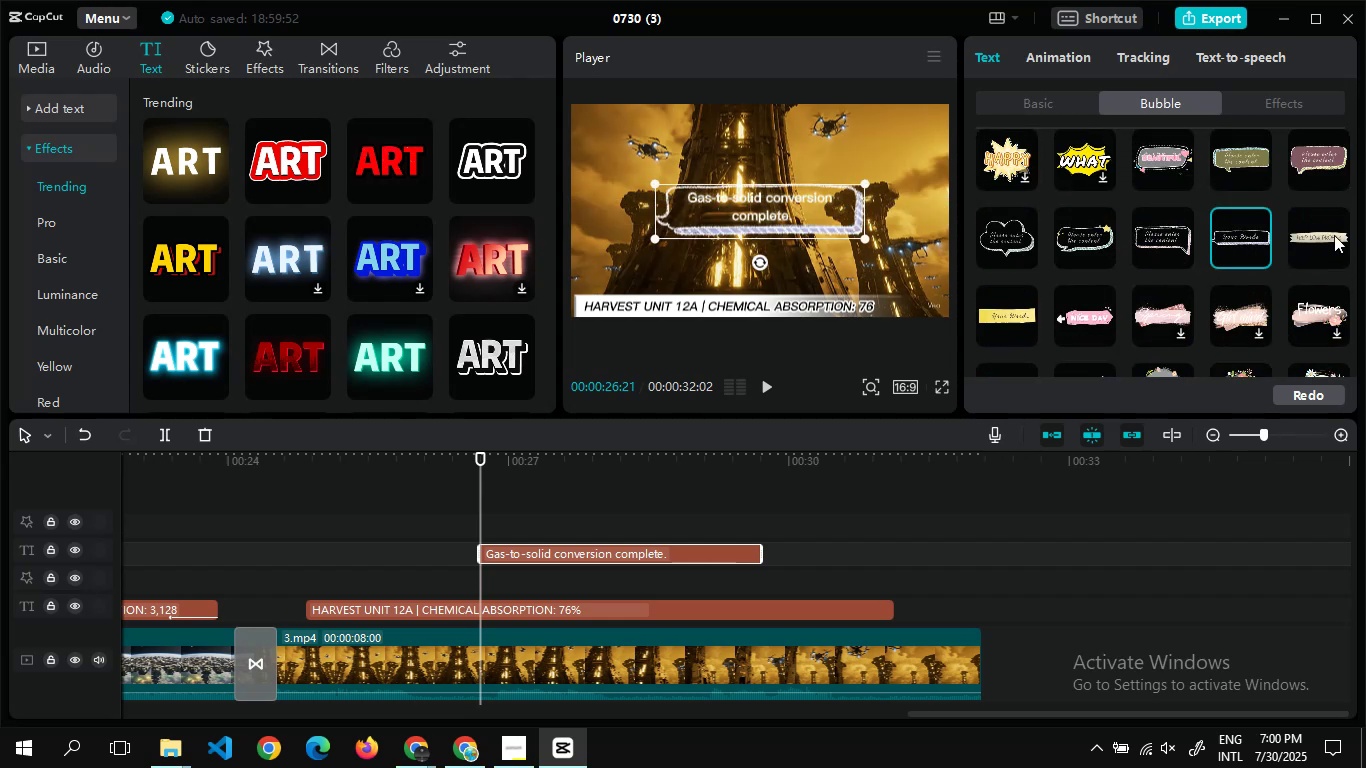 
left_click([1334, 235])
 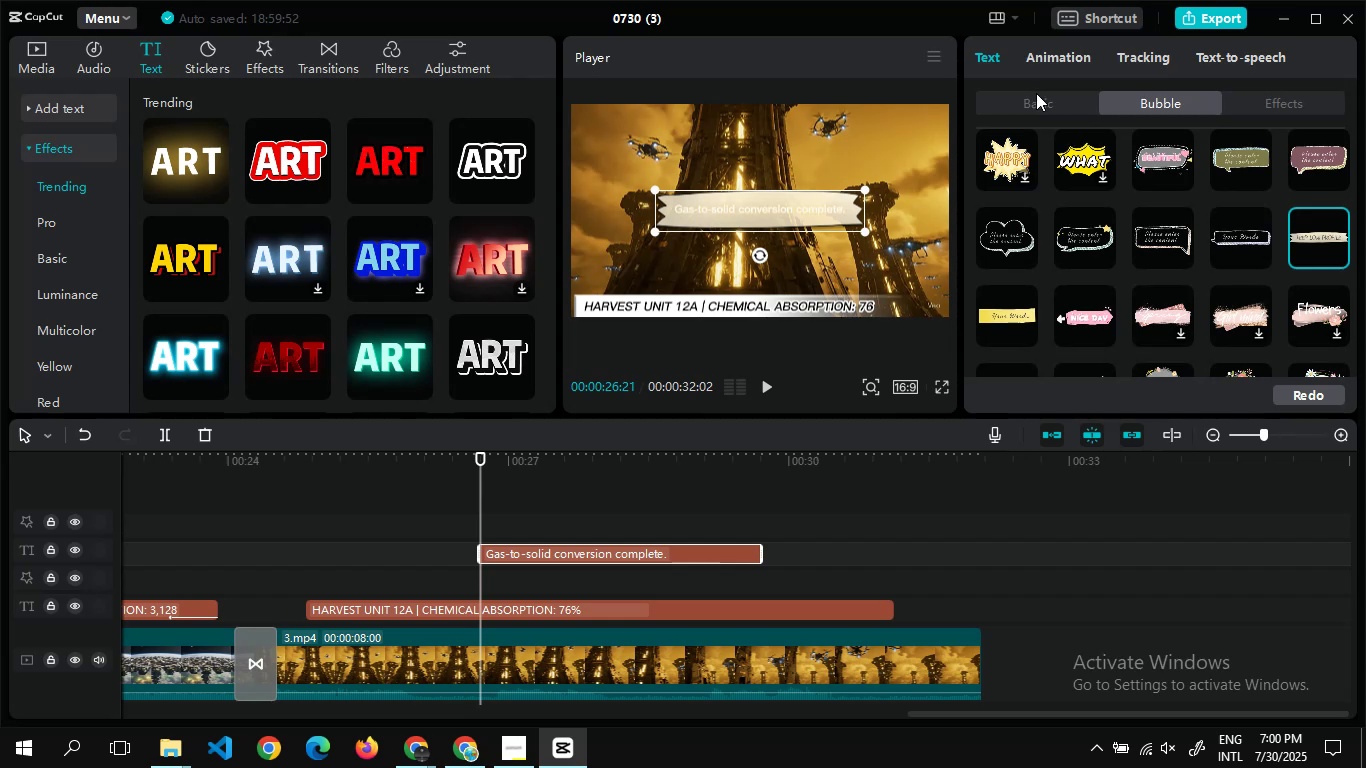 
left_click([1018, 102])
 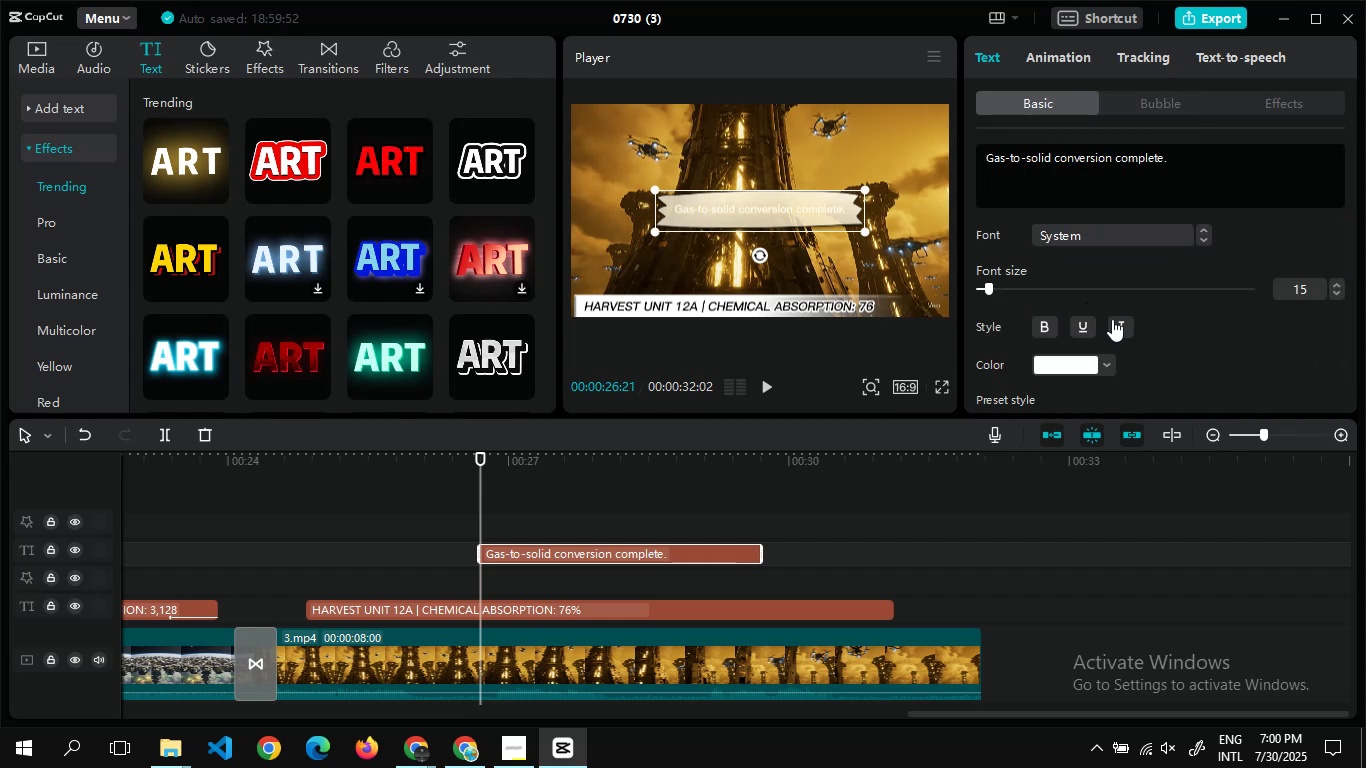 
left_click([1112, 319])
 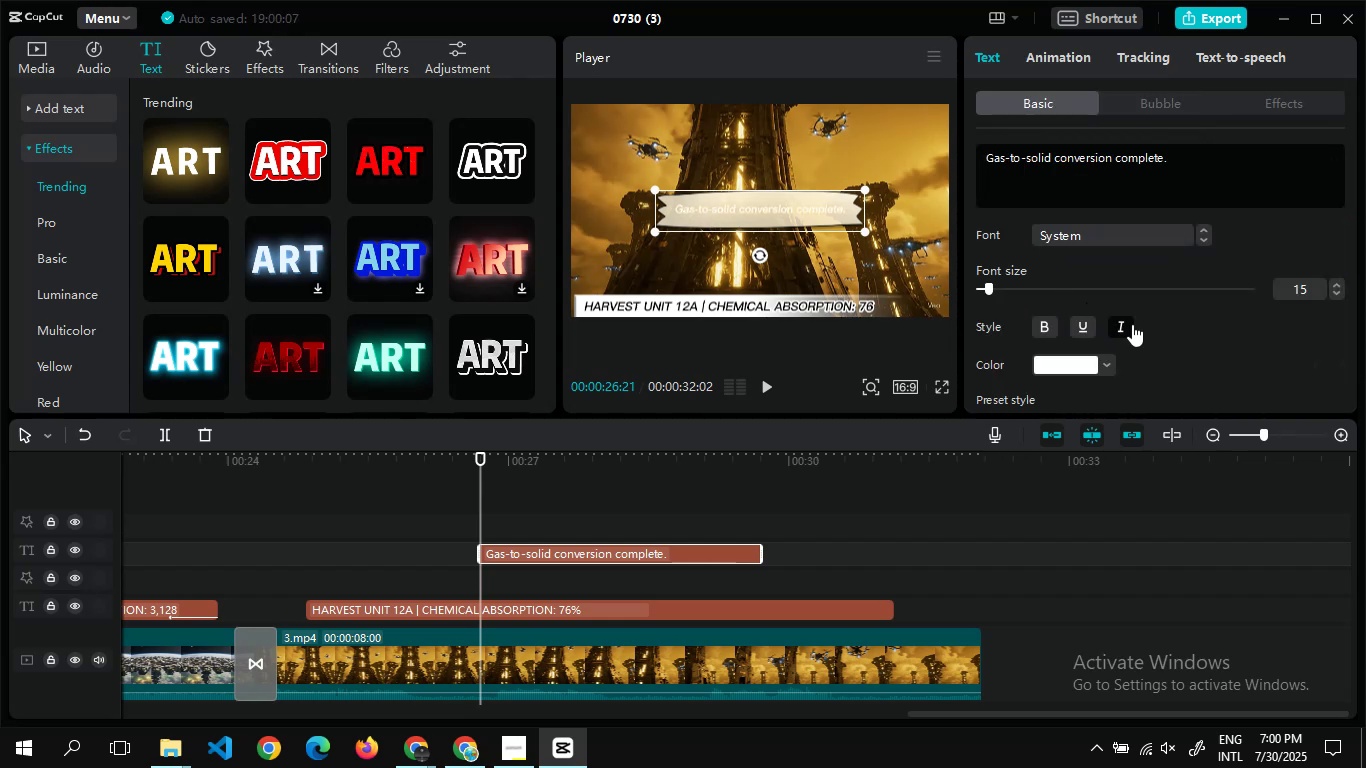 
left_click([1122, 319])
 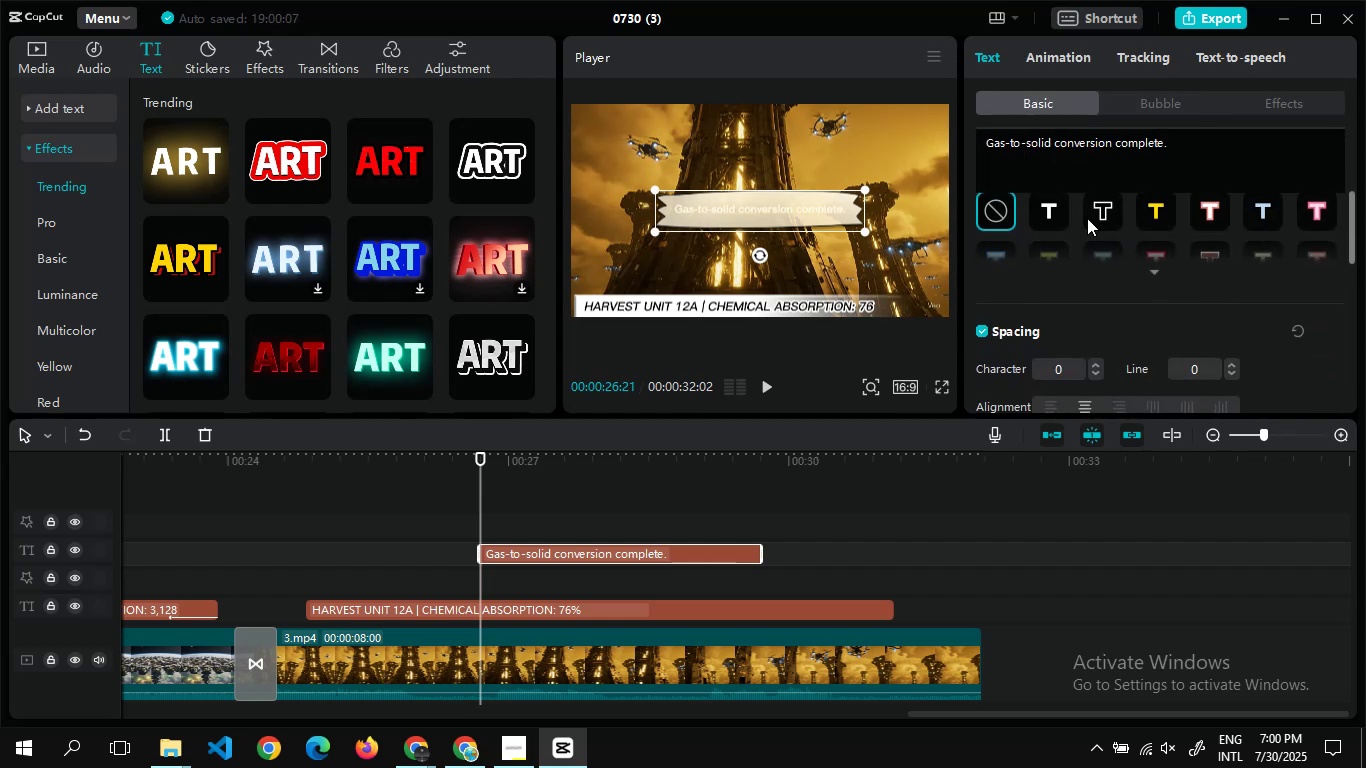 
left_click([1105, 204])
 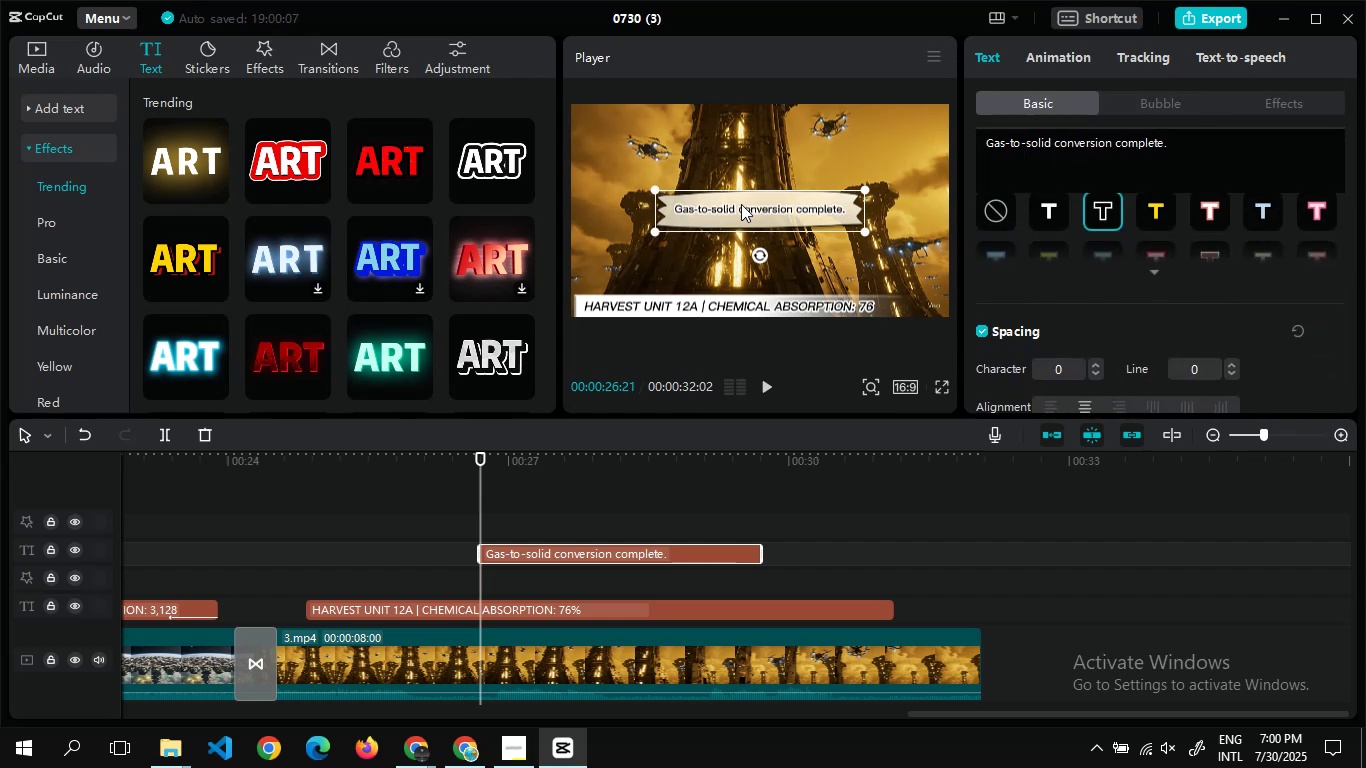 
left_click_drag(start_coordinate=[753, 204], to_coordinate=[679, 128])
 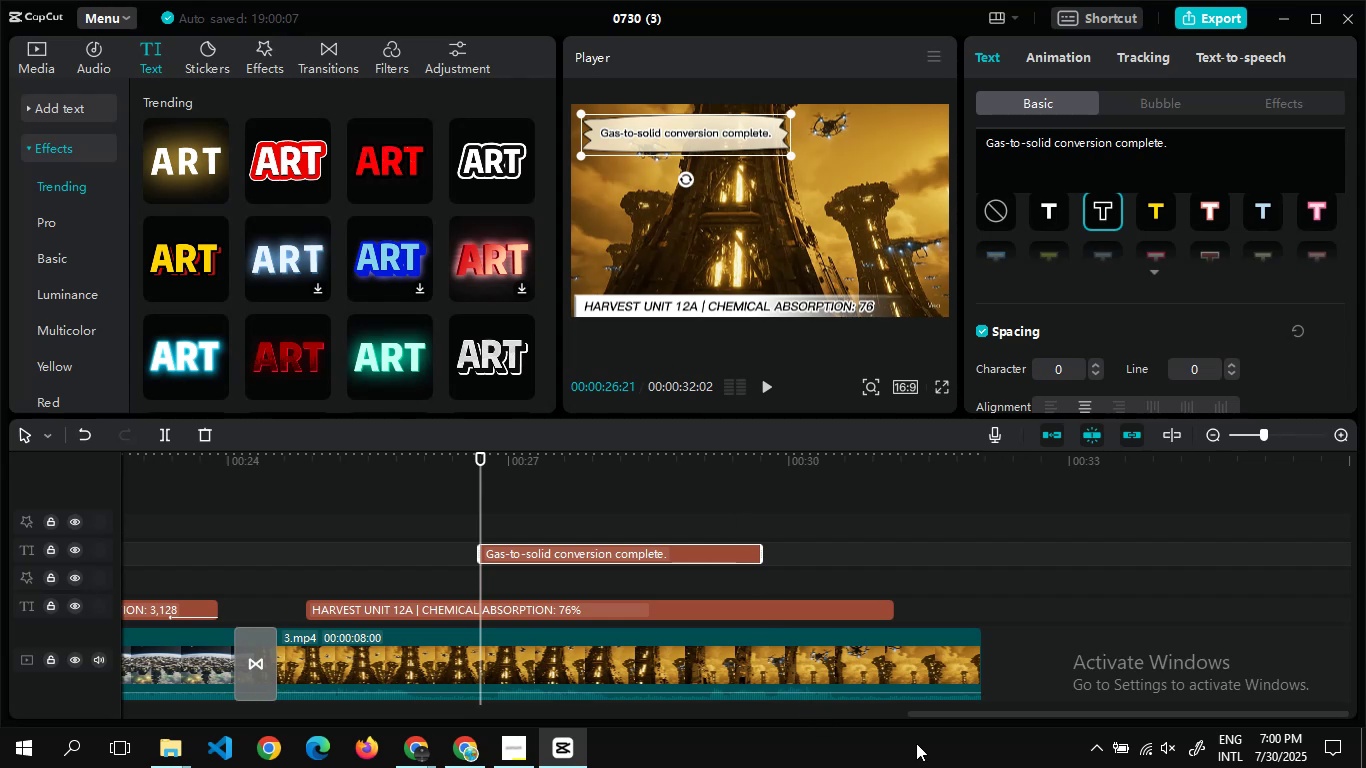 
left_click_drag(start_coordinate=[935, 715], to_coordinate=[1003, 713])
 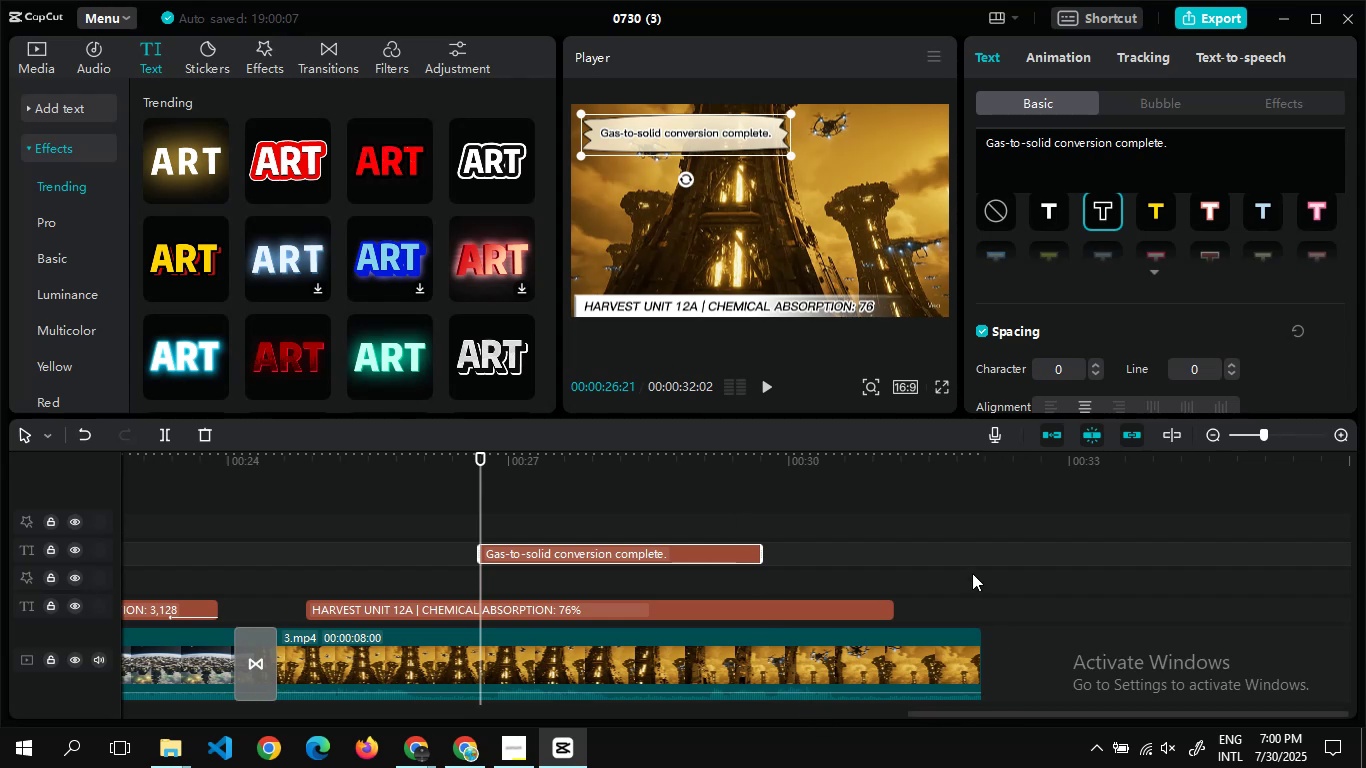 
double_click([972, 573])
 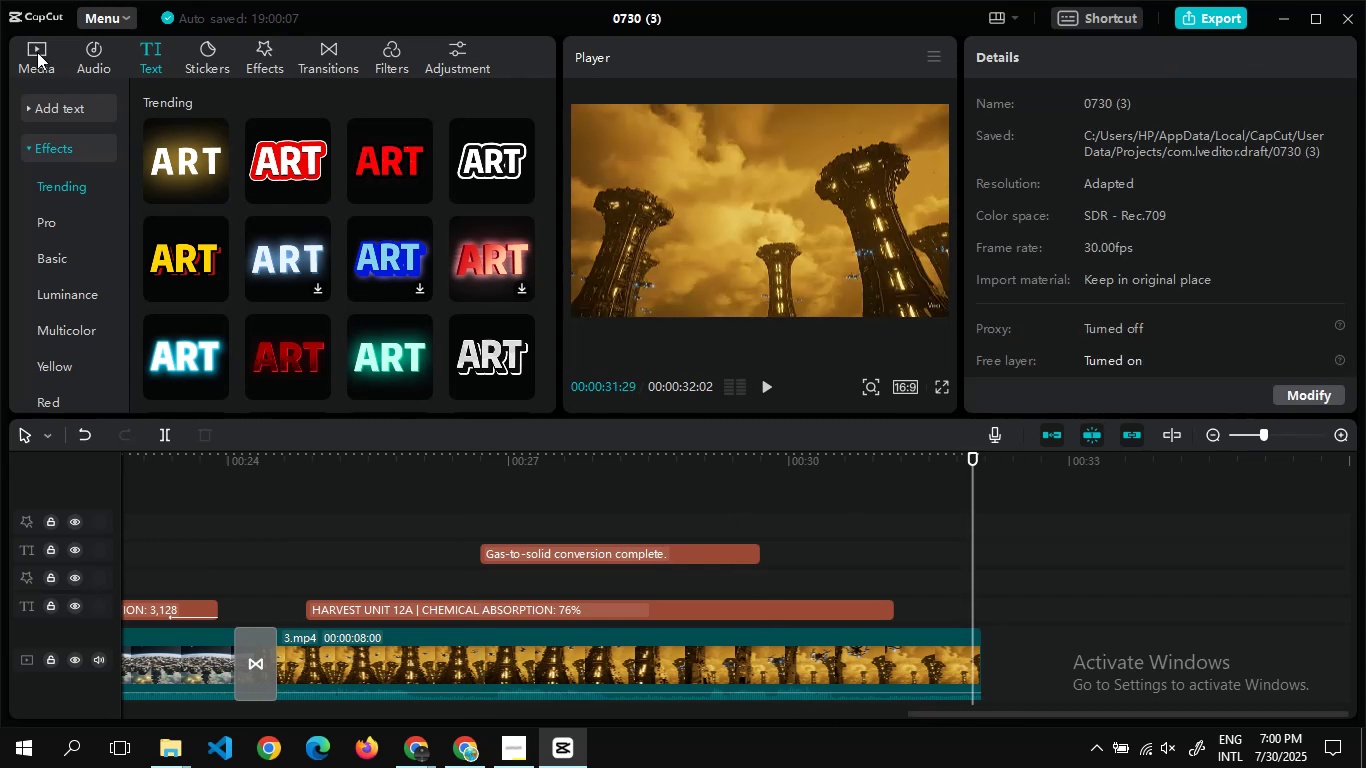 
left_click([36, 51])
 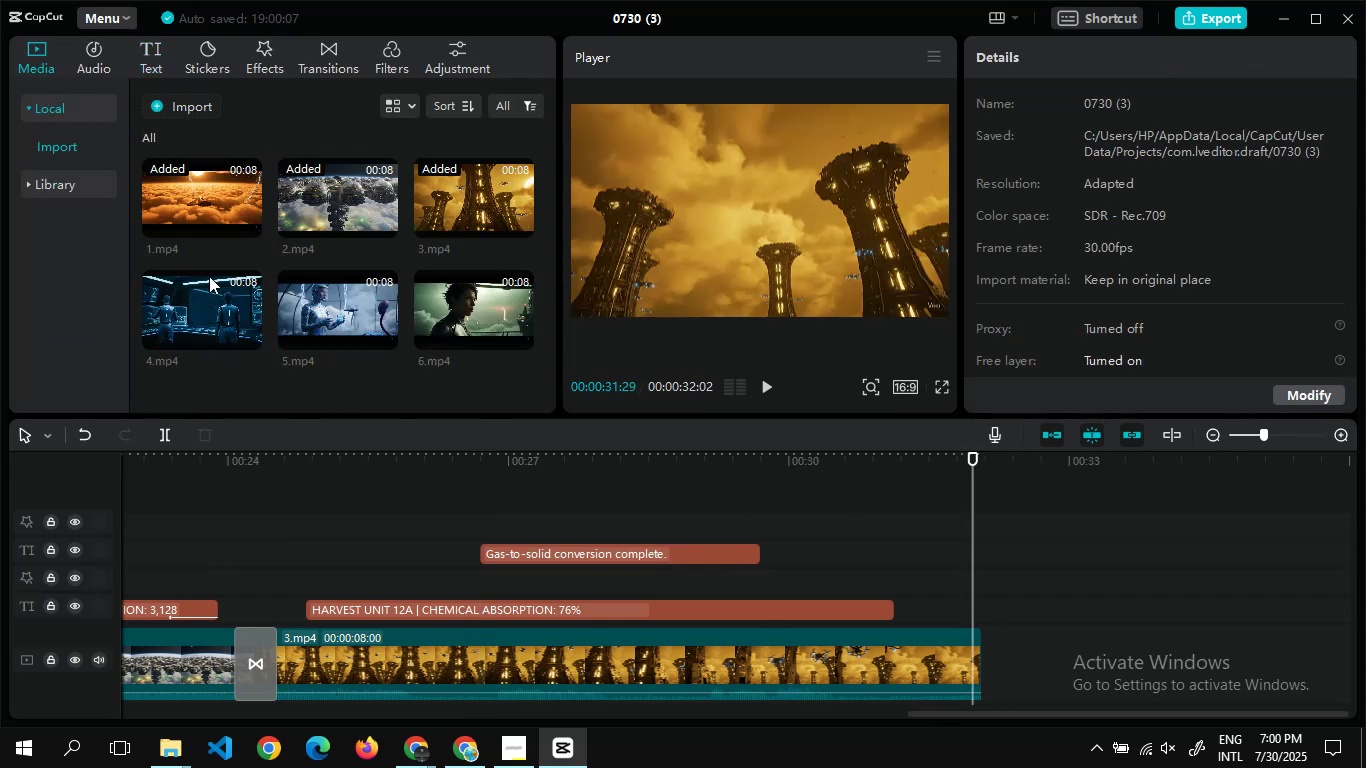 
left_click_drag(start_coordinate=[199, 313], to_coordinate=[1008, 629])
 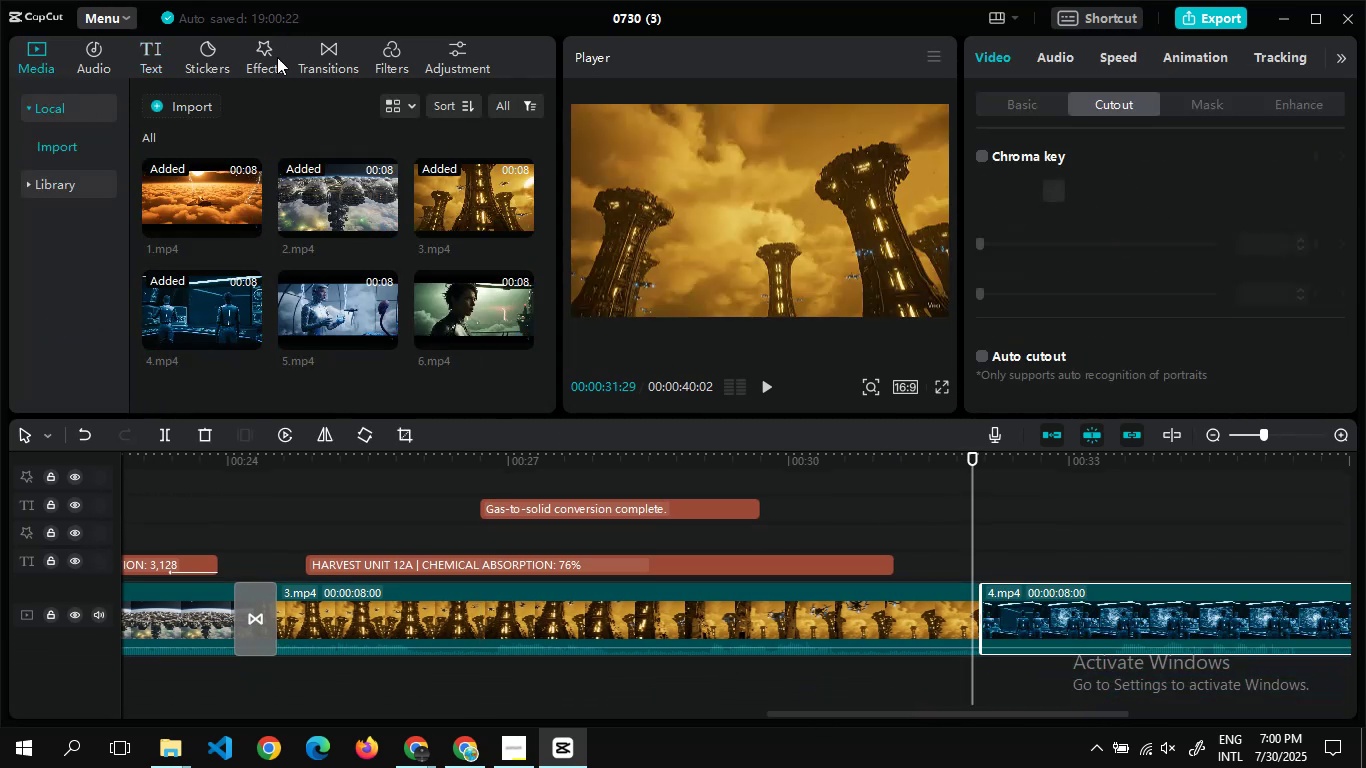 
left_click([337, 64])
 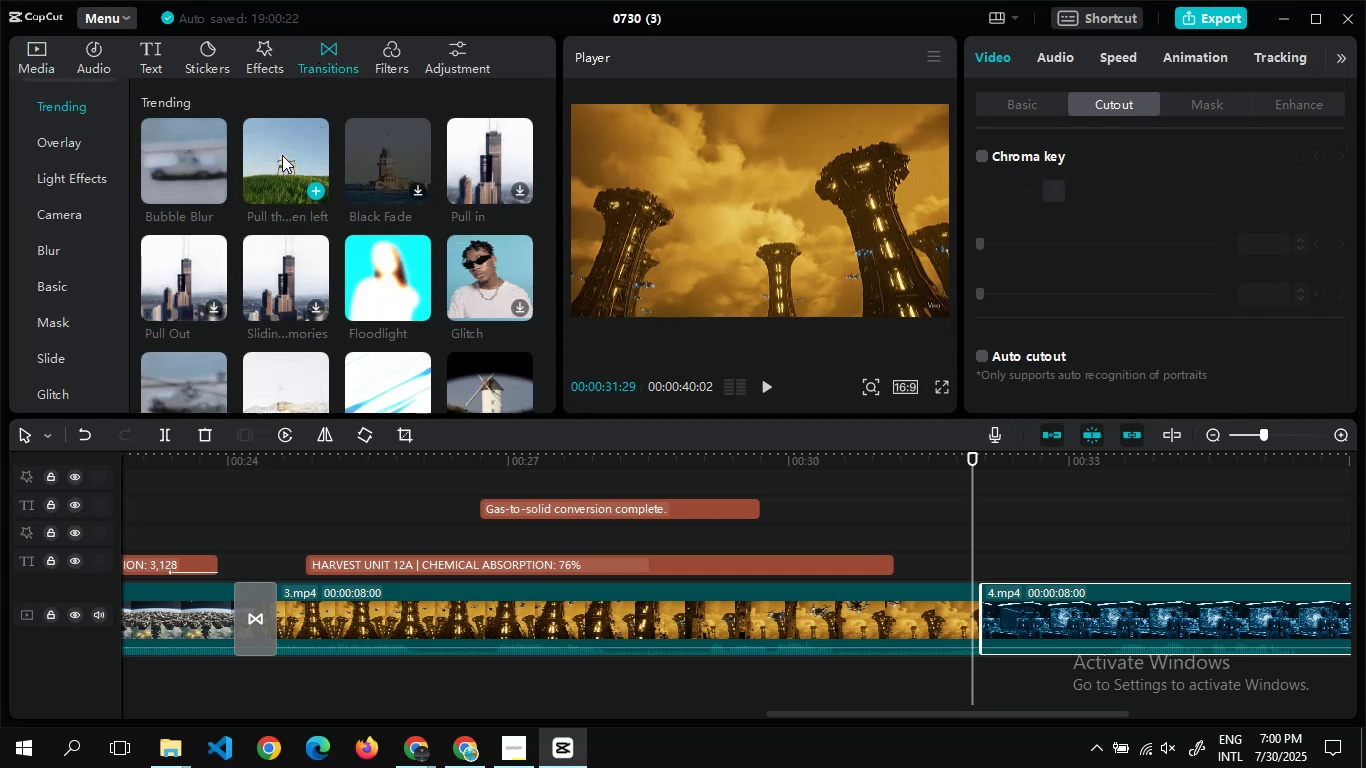 
left_click_drag(start_coordinate=[282, 155], to_coordinate=[956, 618])
 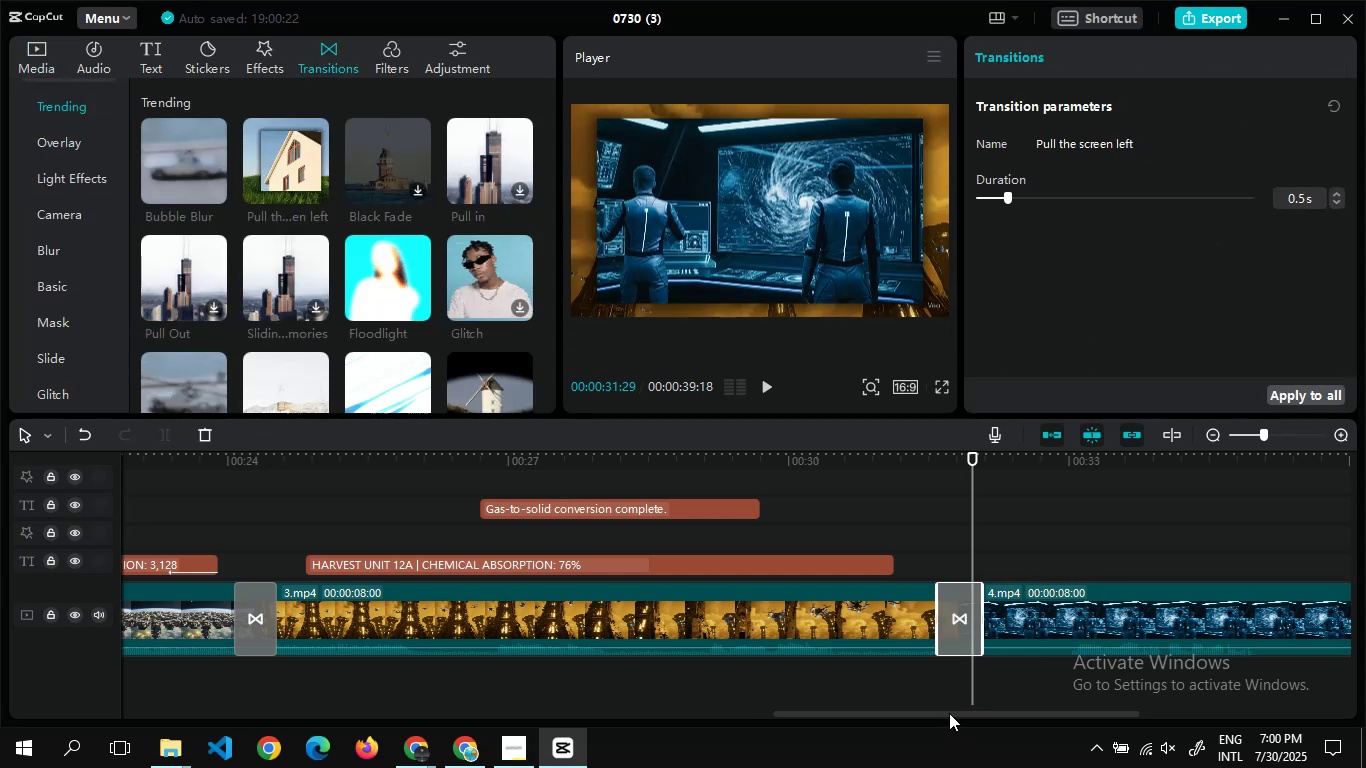 
left_click_drag(start_coordinate=[948, 710], to_coordinate=[1341, 704])
 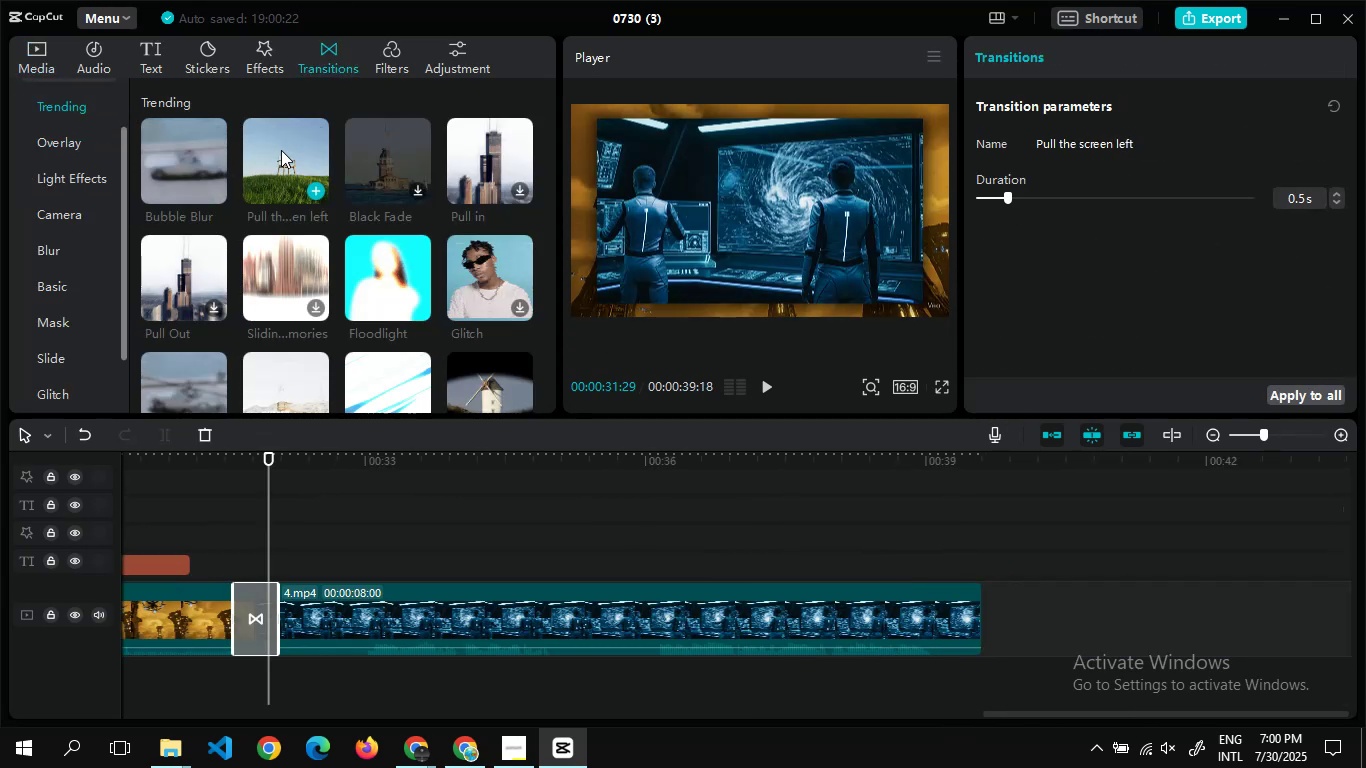 
wait(5.44)
 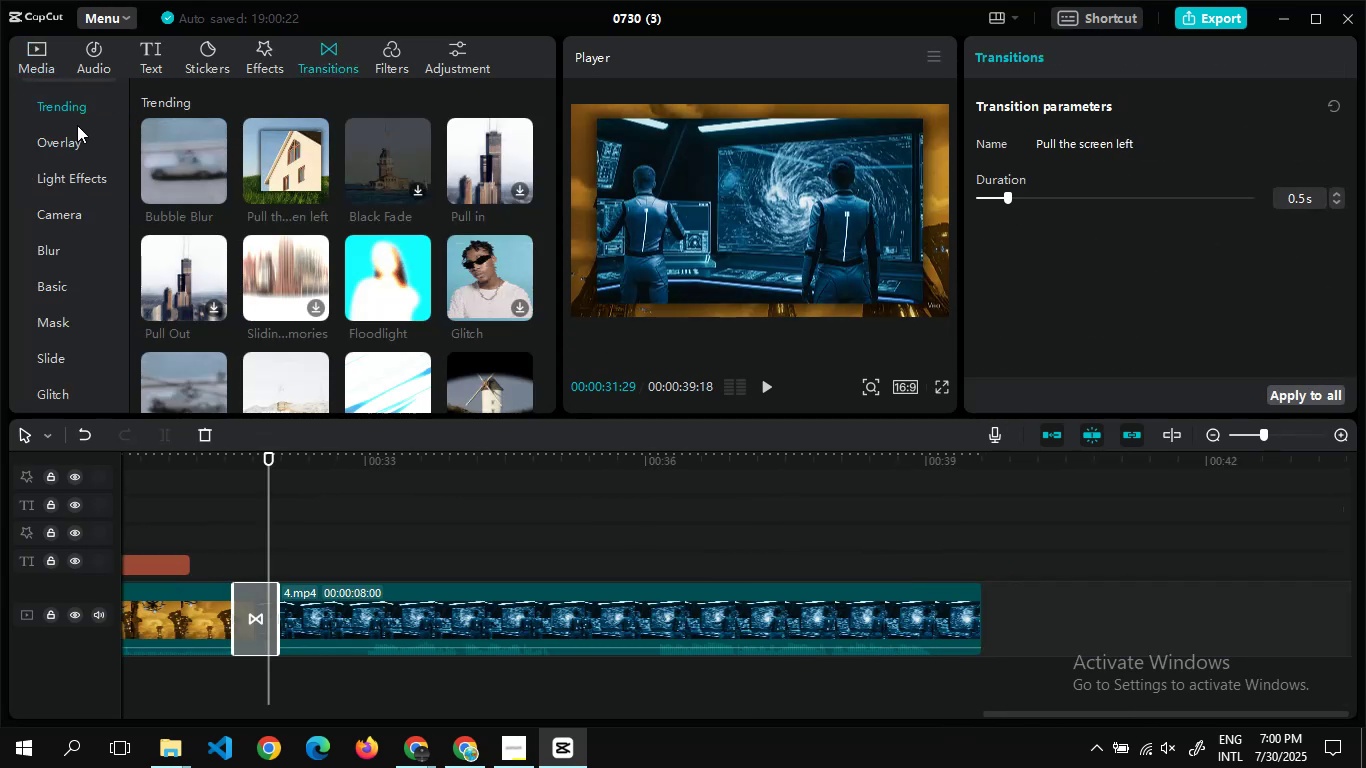 
left_click([34, 58])
 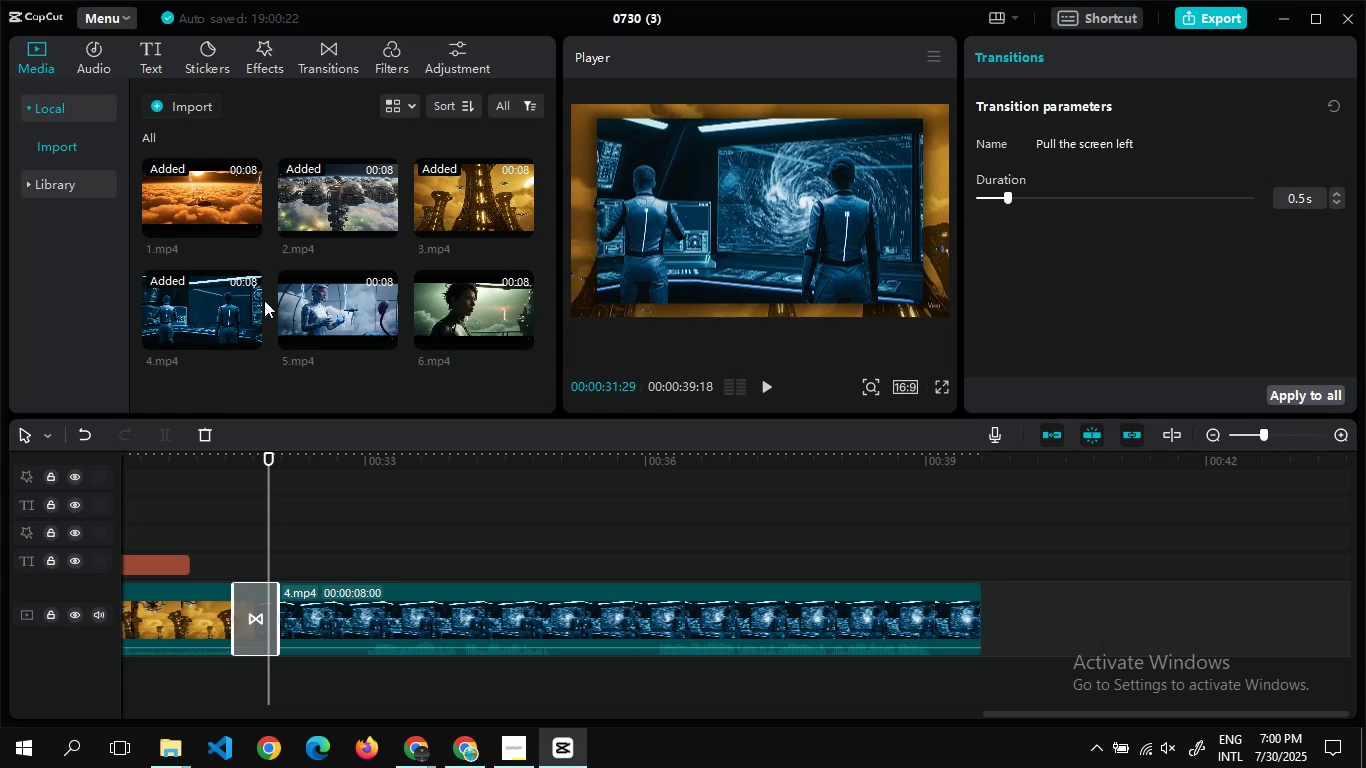 
left_click_drag(start_coordinate=[301, 304], to_coordinate=[977, 614])
 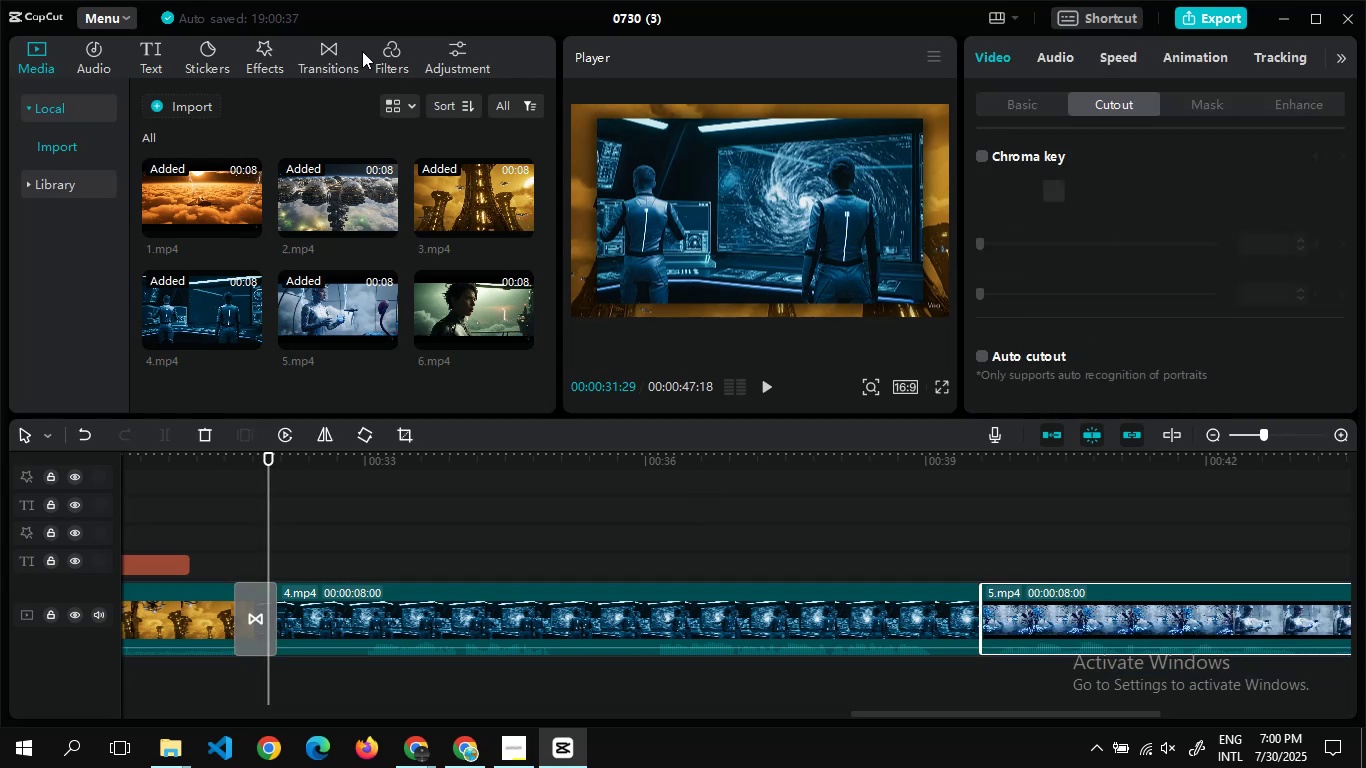 
left_click([321, 53])
 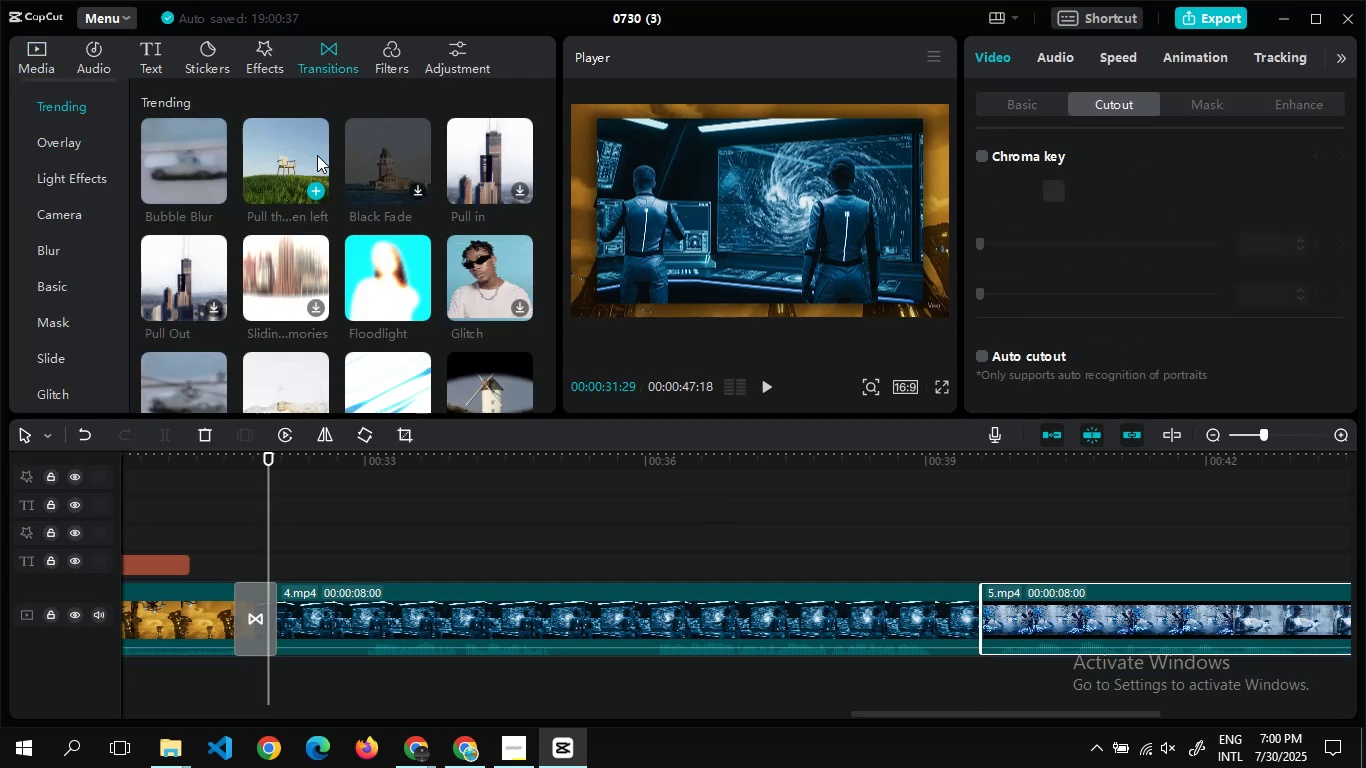 
left_click_drag(start_coordinate=[317, 155], to_coordinate=[977, 617])
 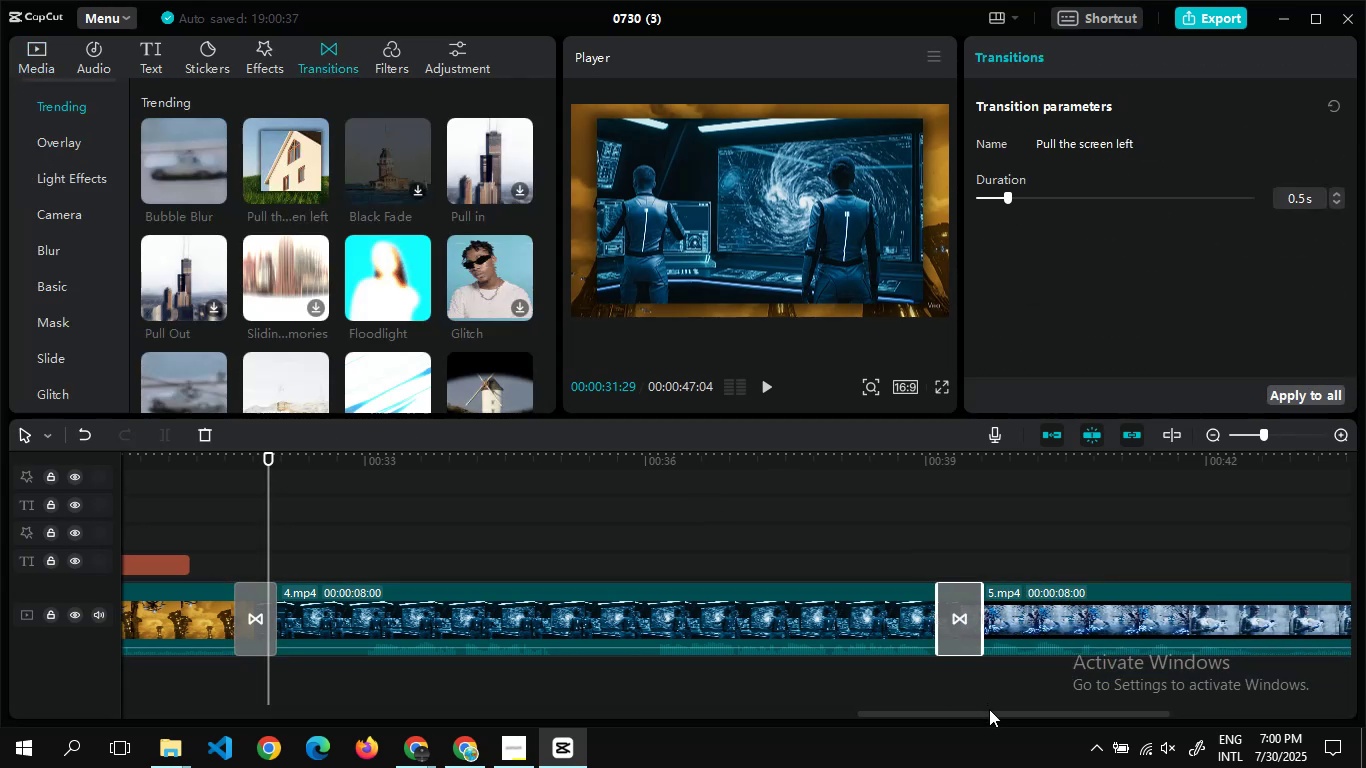 
left_click_drag(start_coordinate=[990, 713], to_coordinate=[1269, 722])
 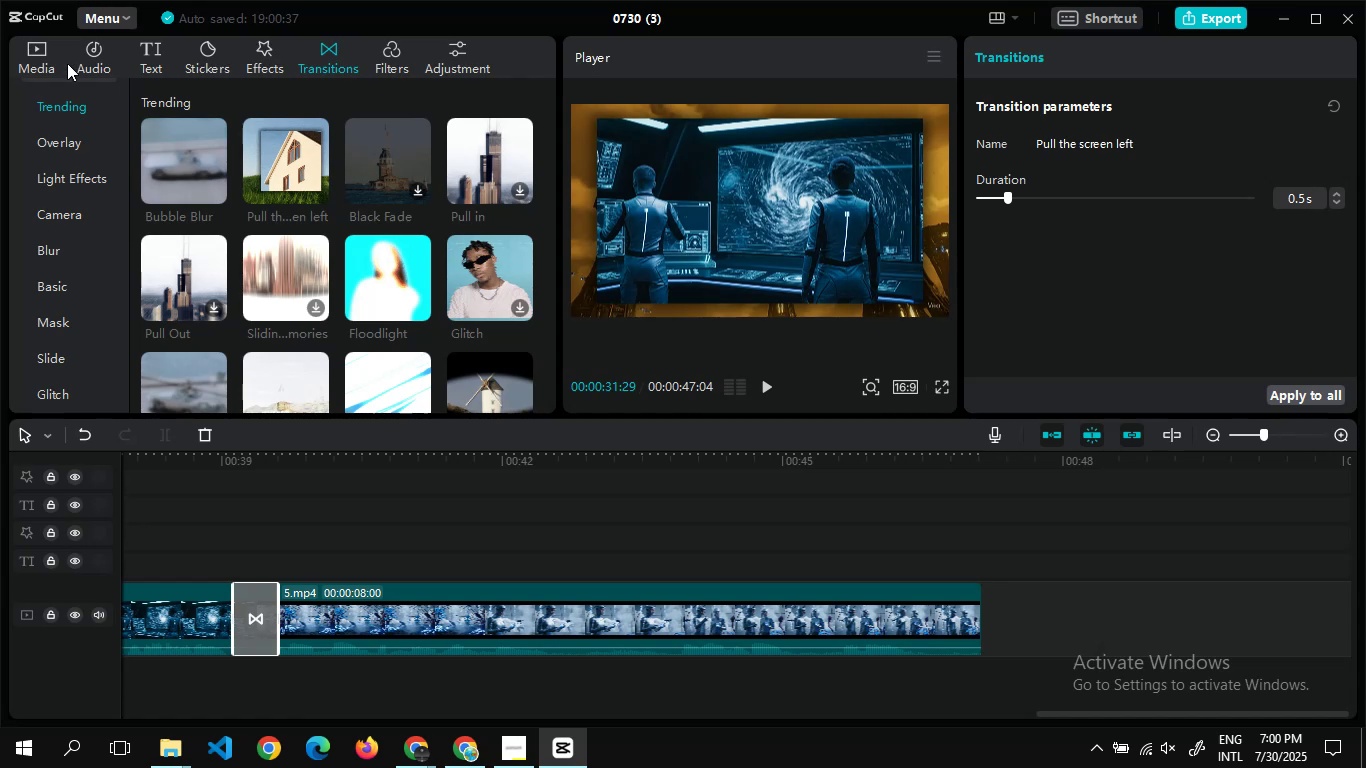 
wait(13.03)
 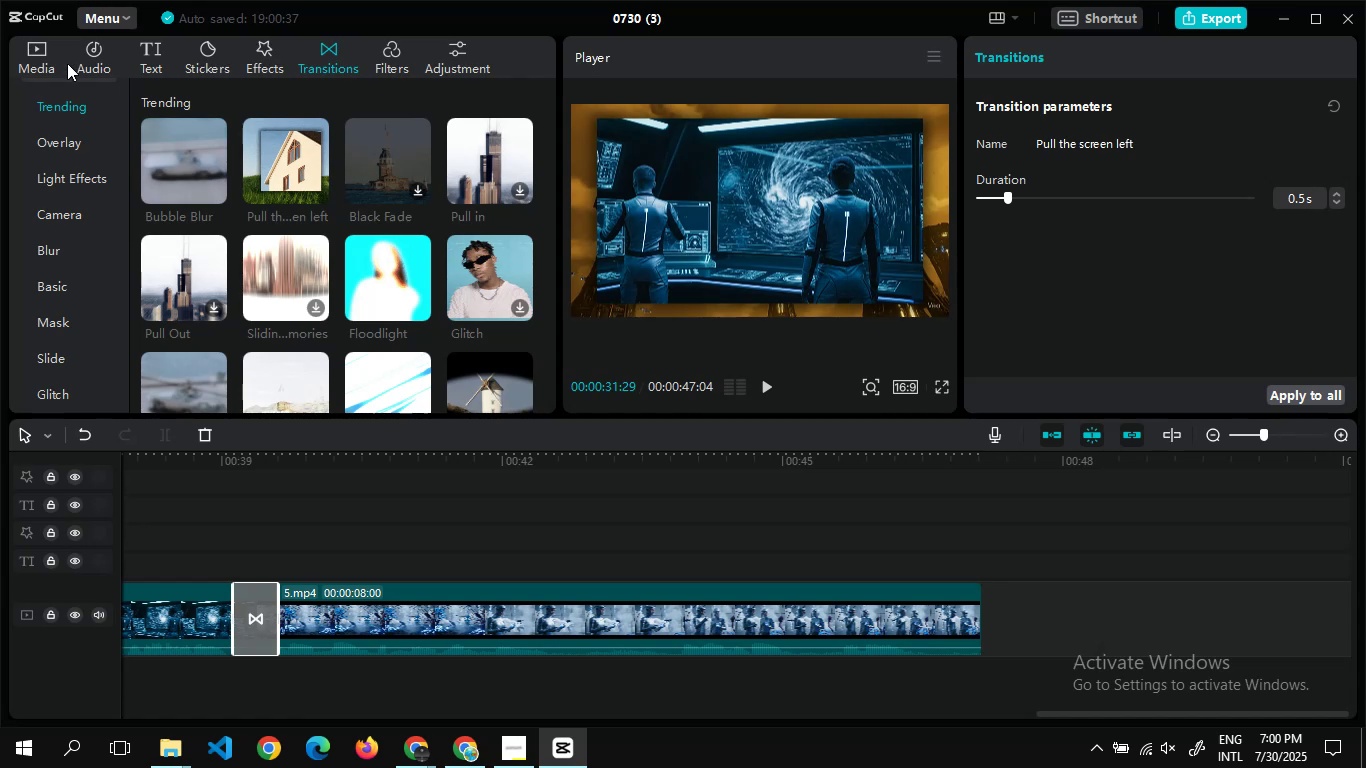 
left_click([12, 53])
 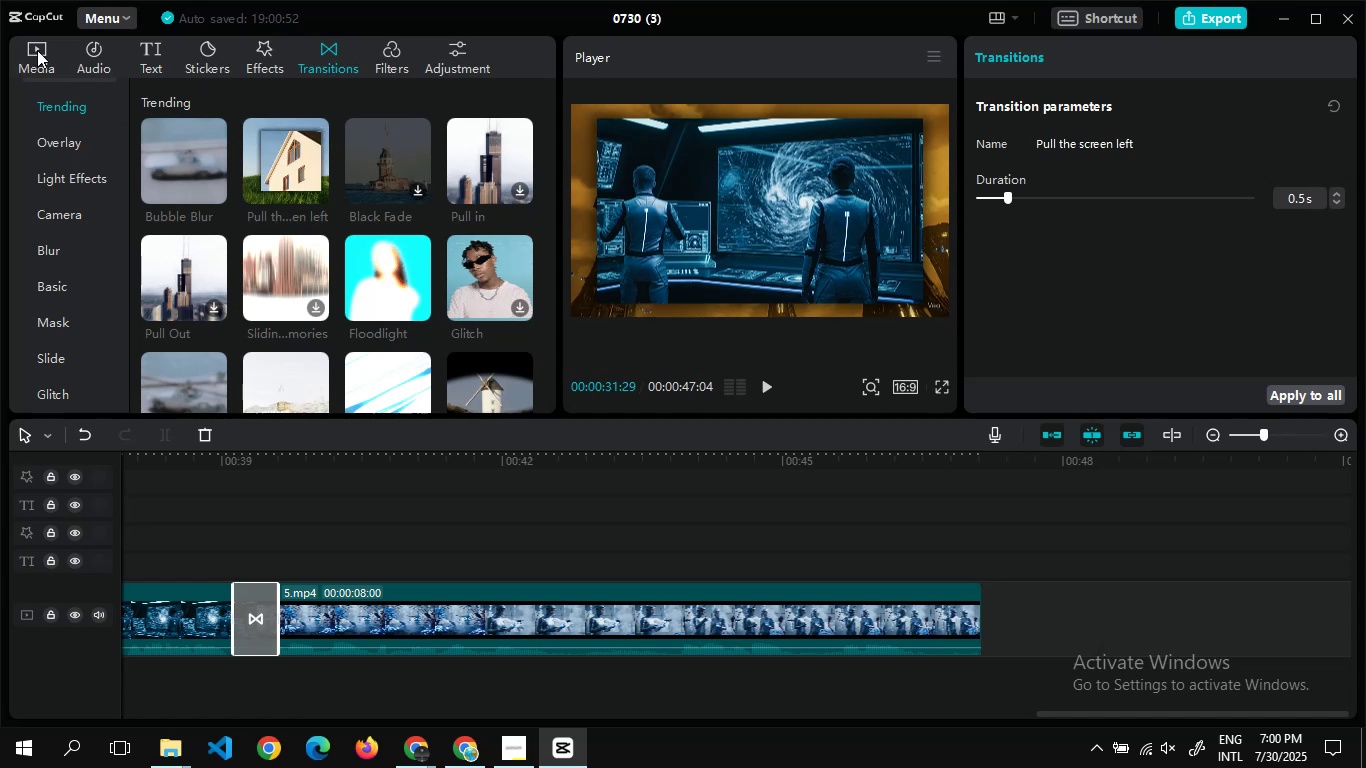 
left_click([37, 50])
 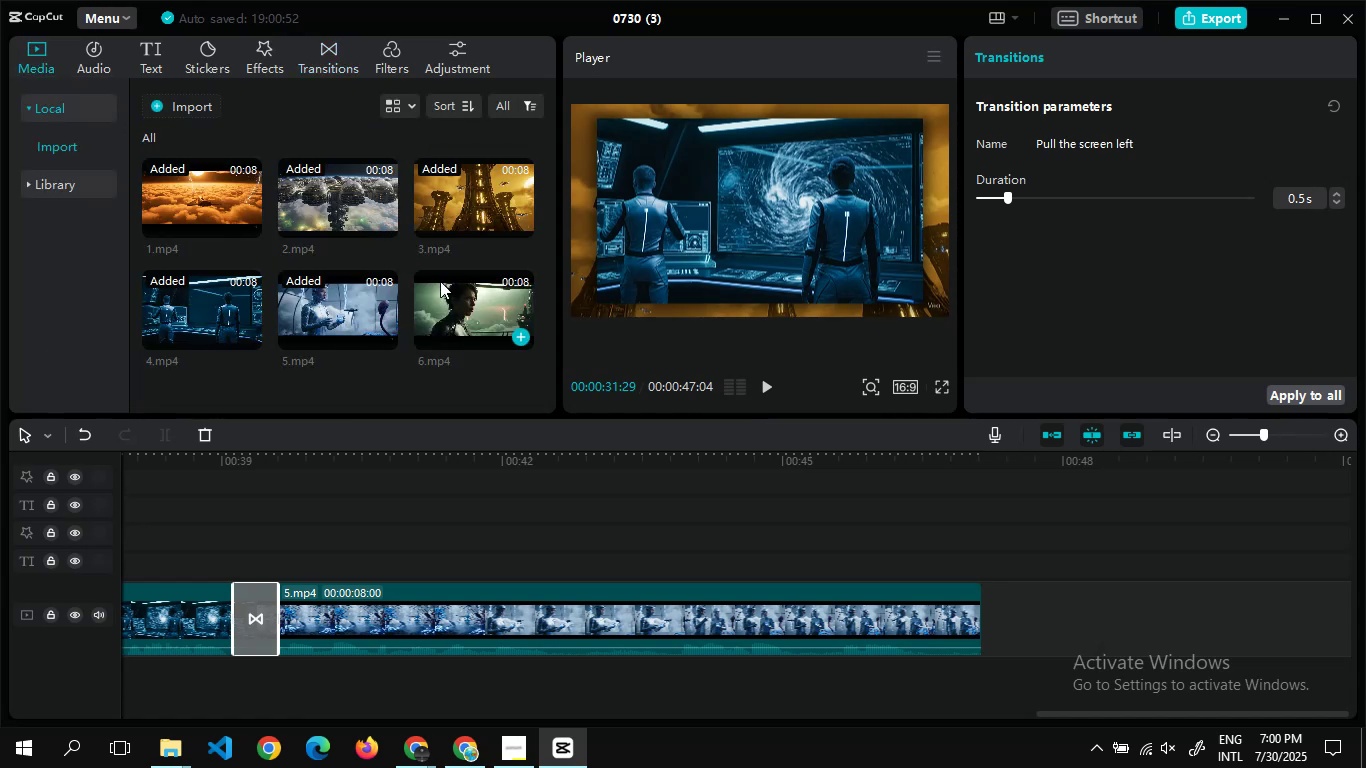 
left_click_drag(start_coordinate=[440, 293], to_coordinate=[971, 618])
 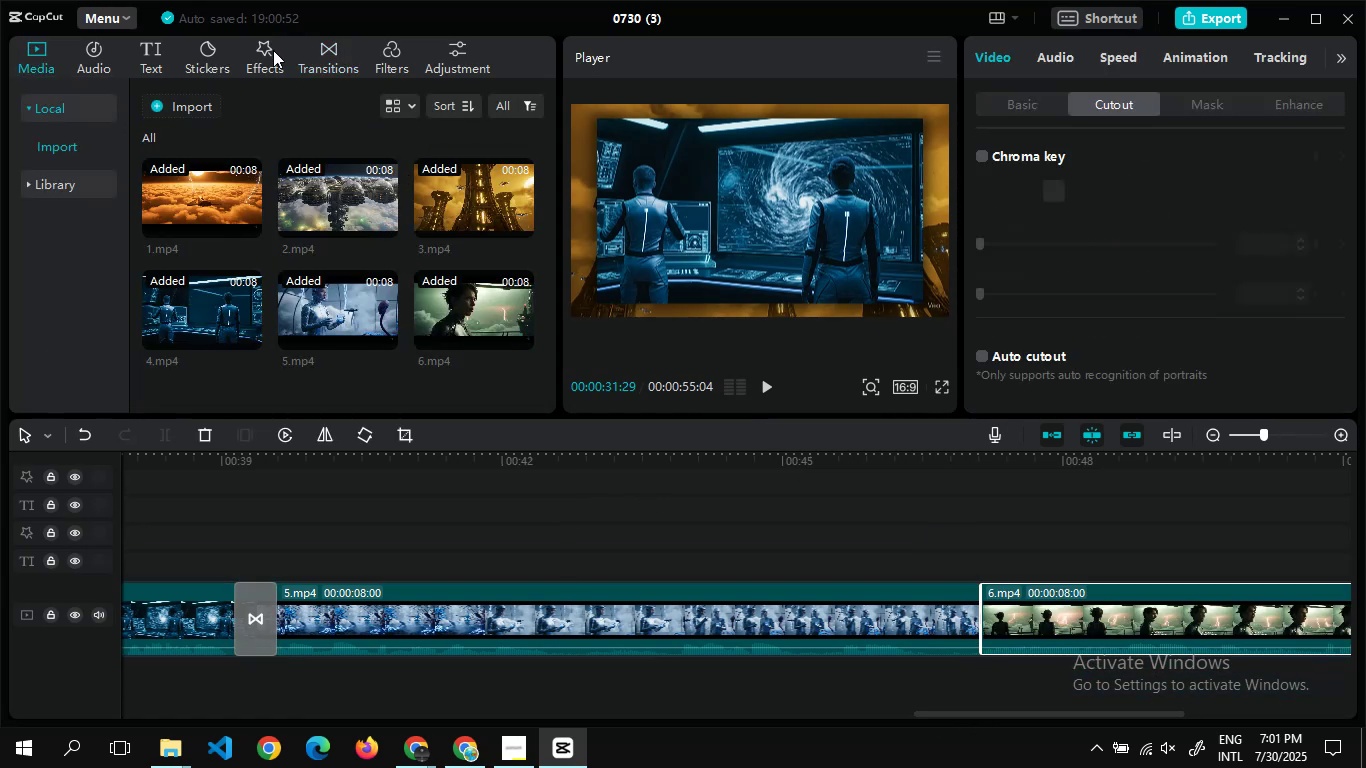 
left_click([322, 64])
 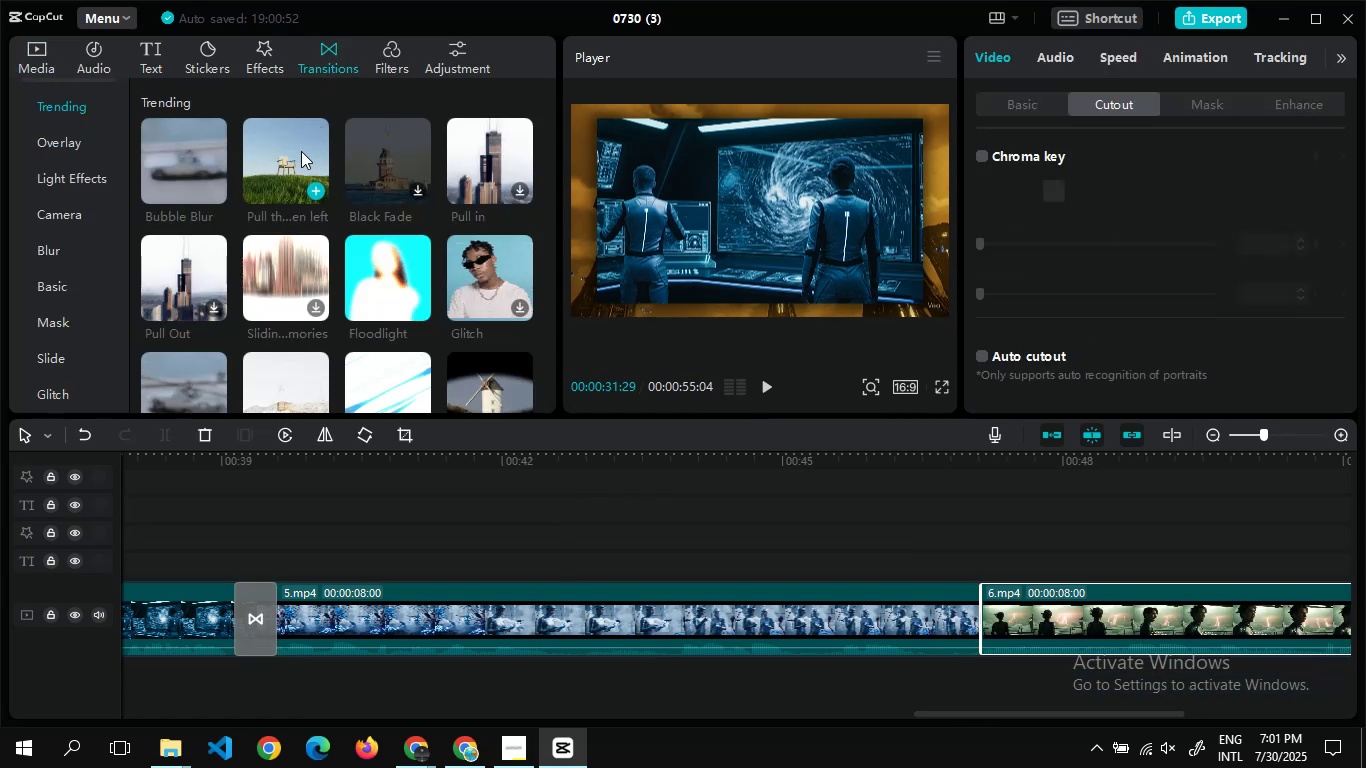 
left_click_drag(start_coordinate=[301, 151], to_coordinate=[972, 639])
 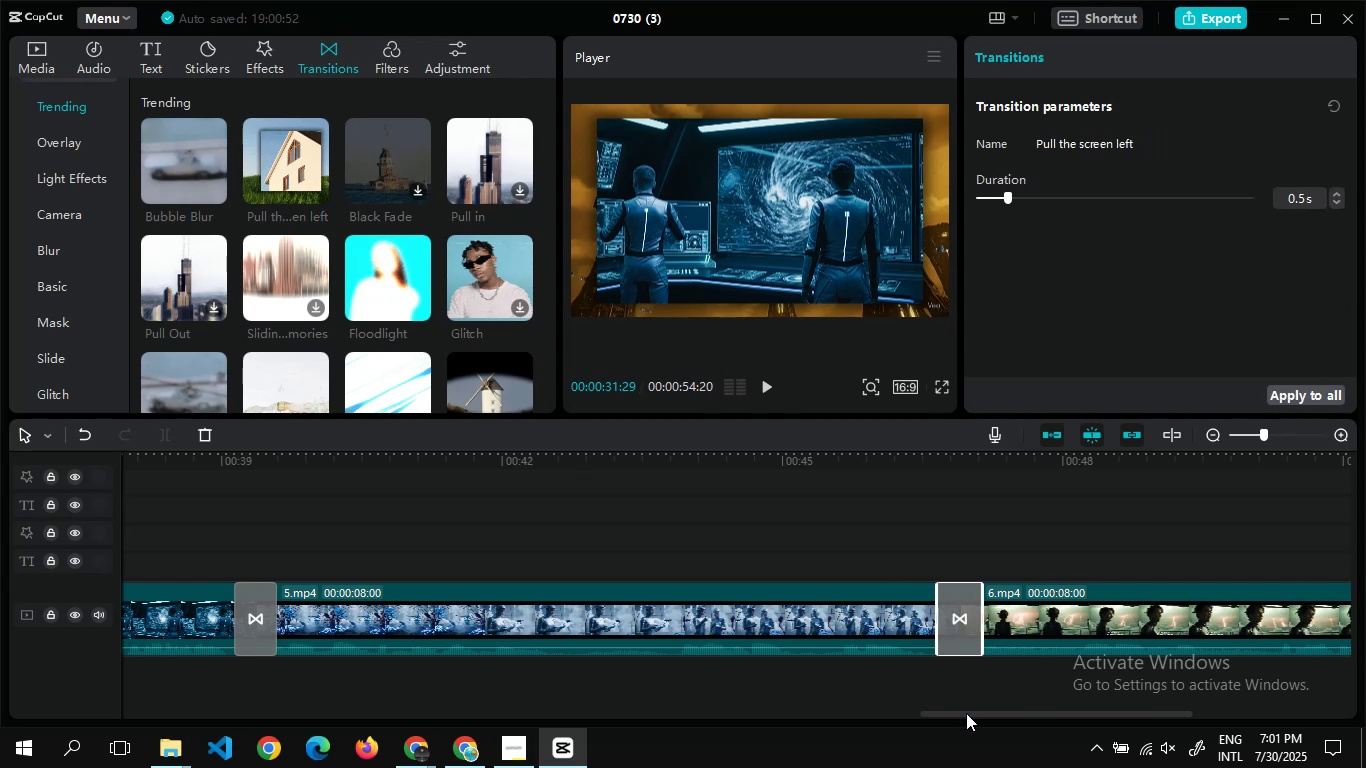 
left_click_drag(start_coordinate=[966, 716], to_coordinate=[796, 680])
 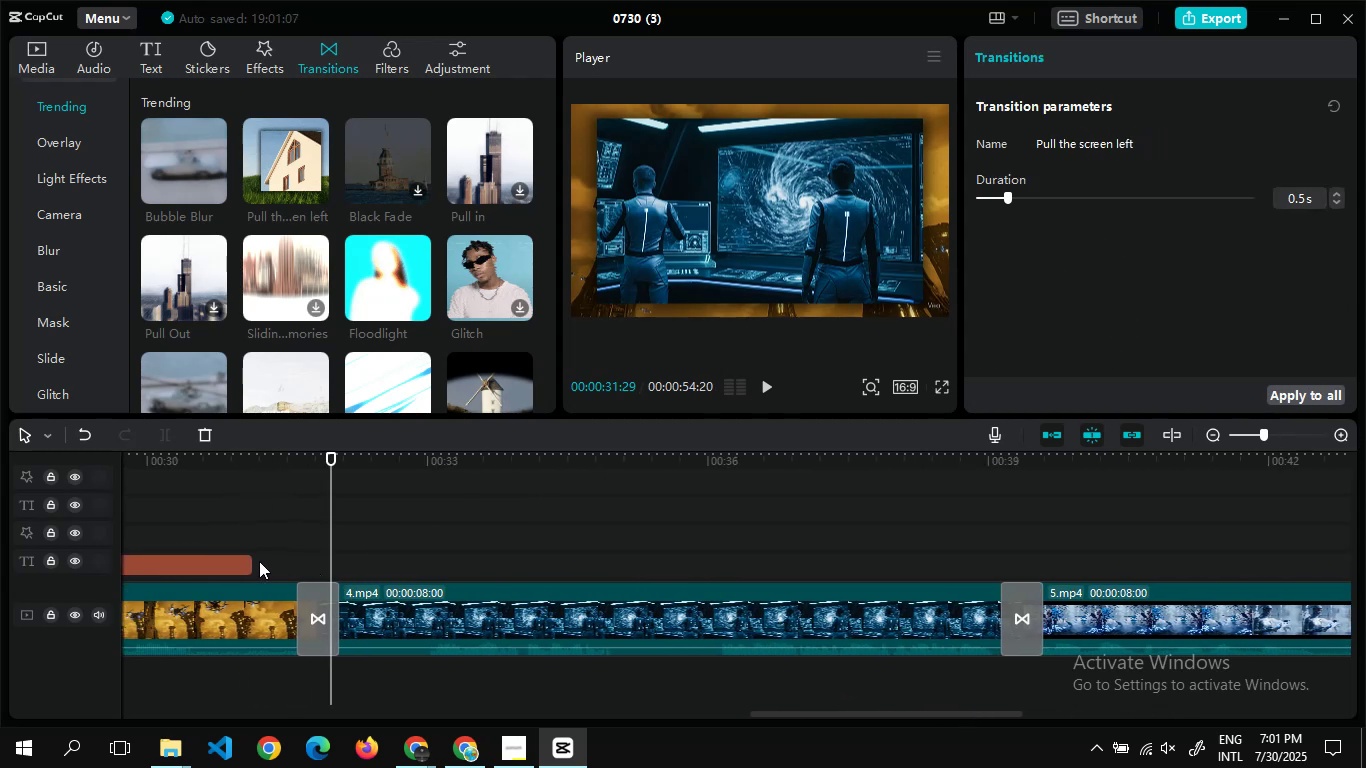 
left_click([238, 561])
 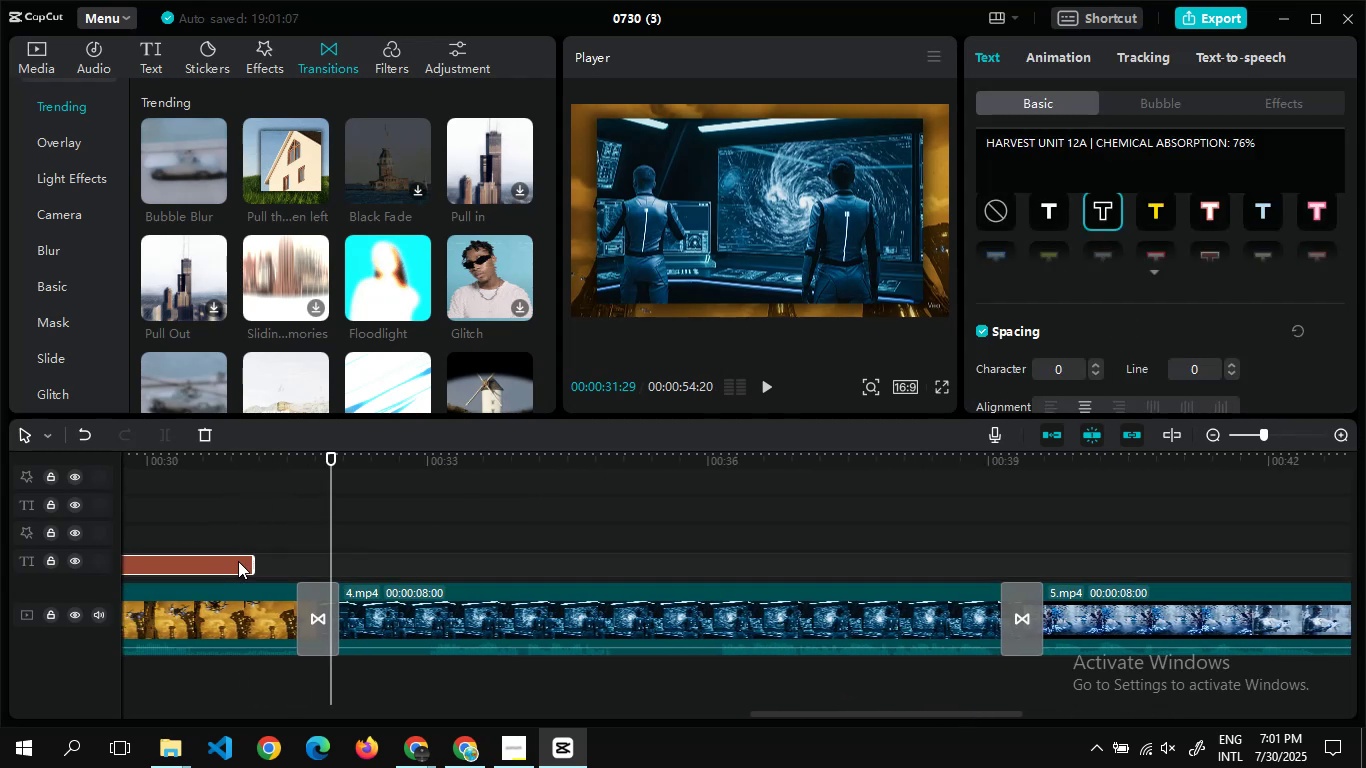 
key(Control+C)
 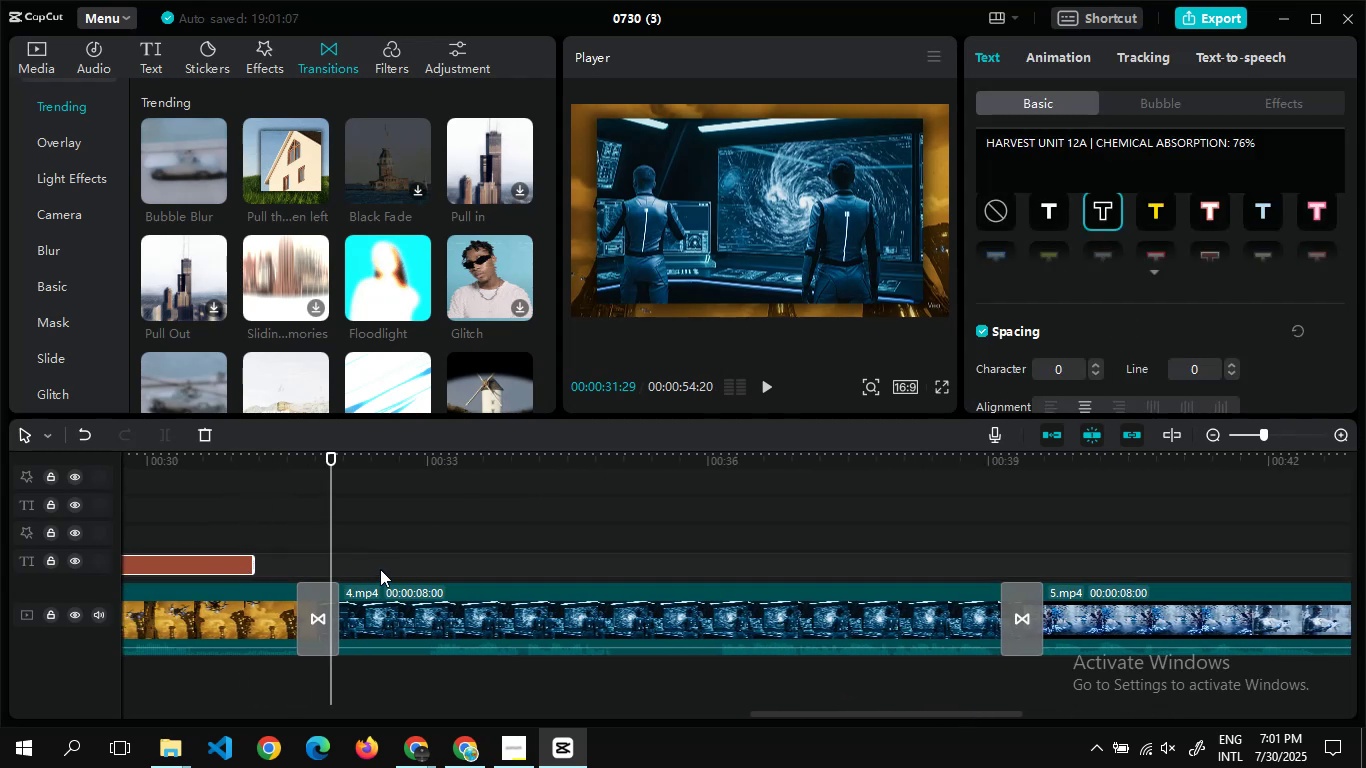 
double_click([380, 569])
 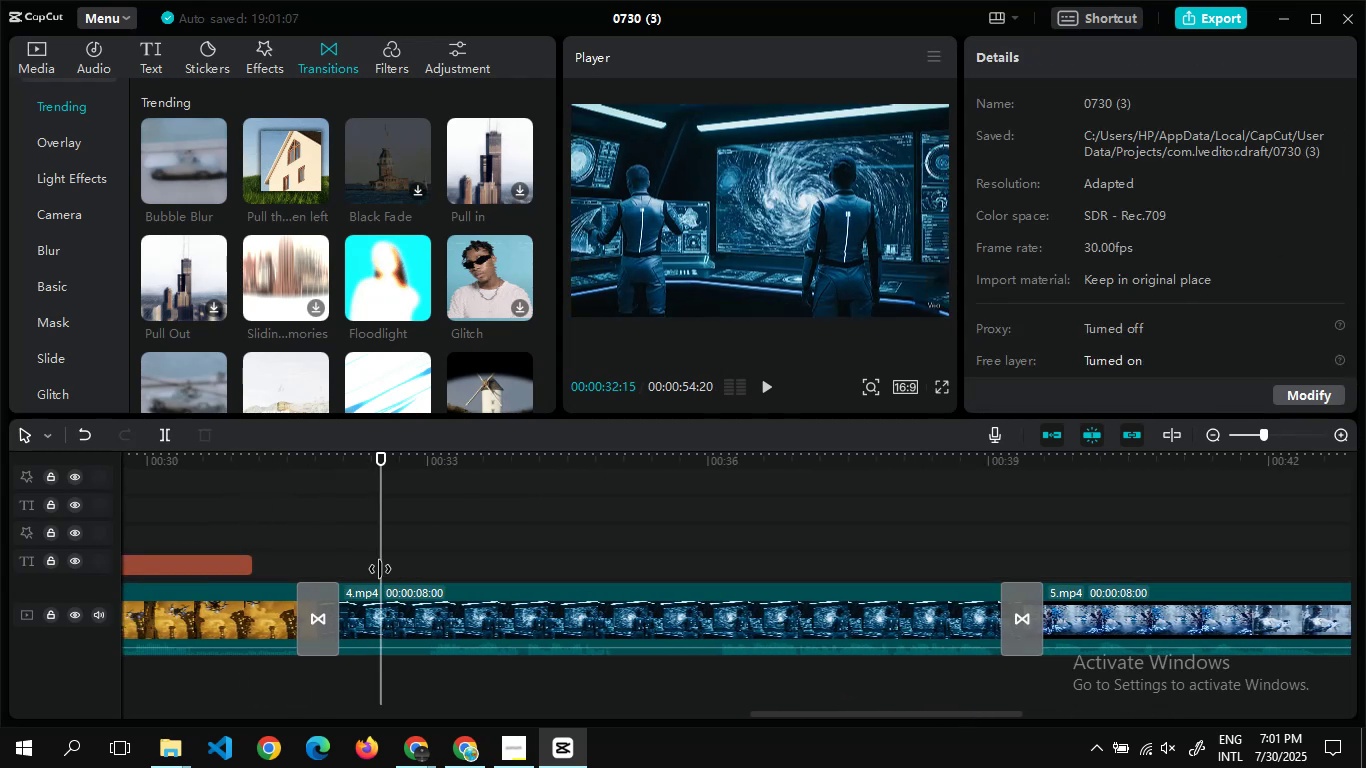 
key(Control+V)
 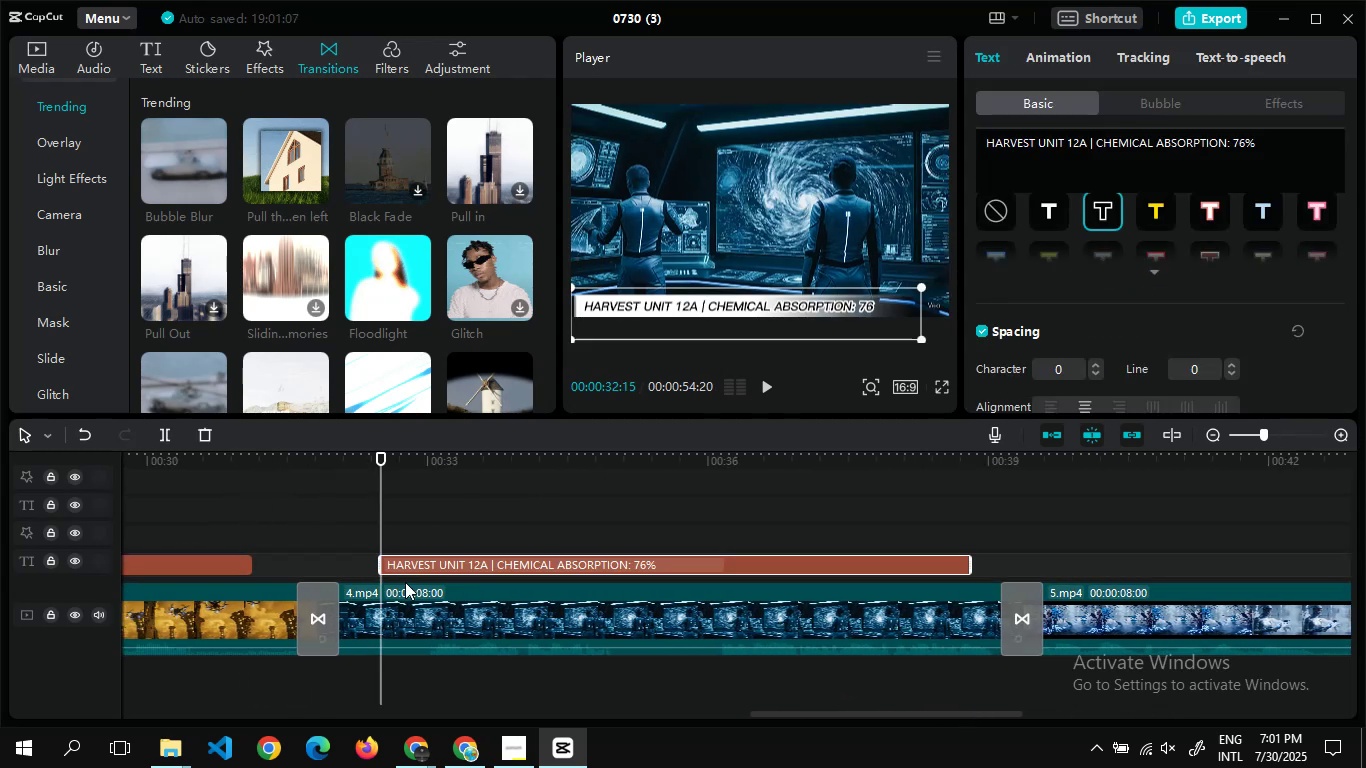 
key(Alt+AltLeft)
 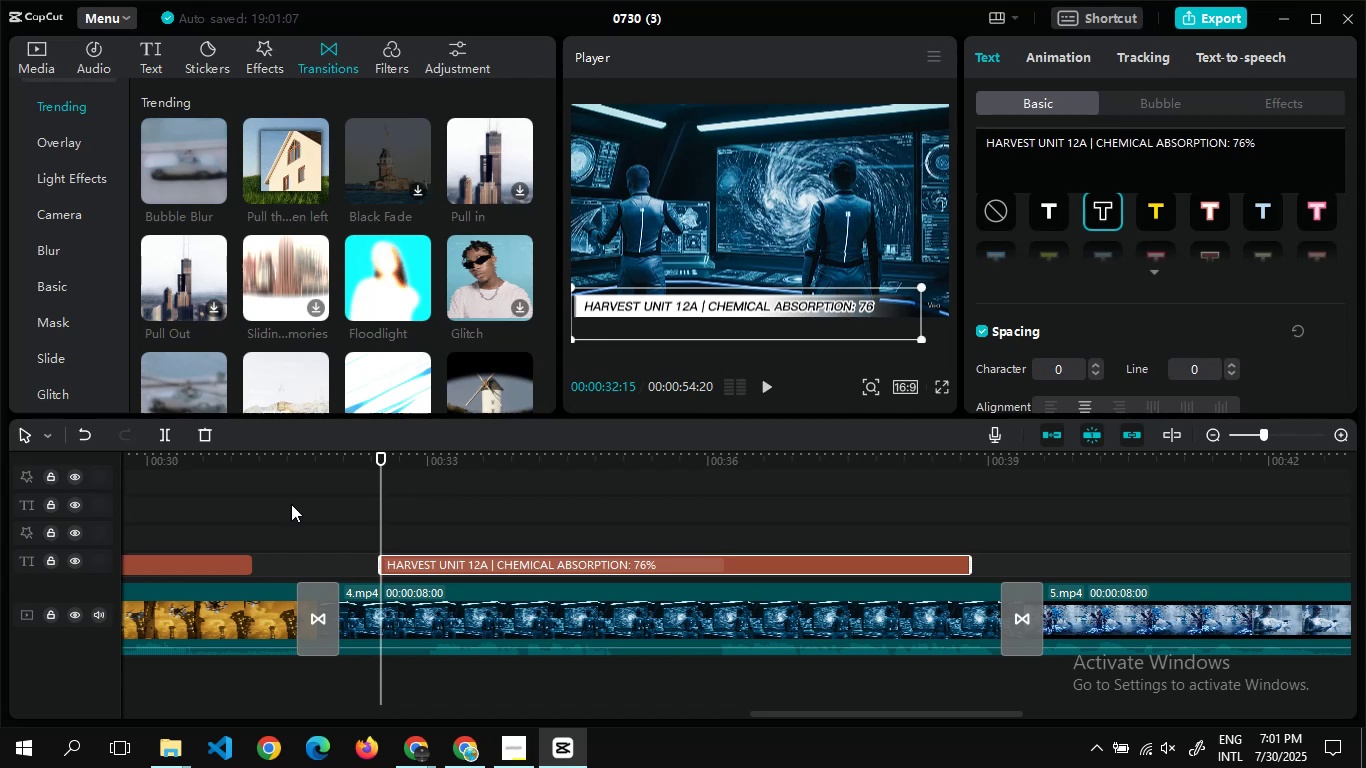 
key(Alt+Tab)
 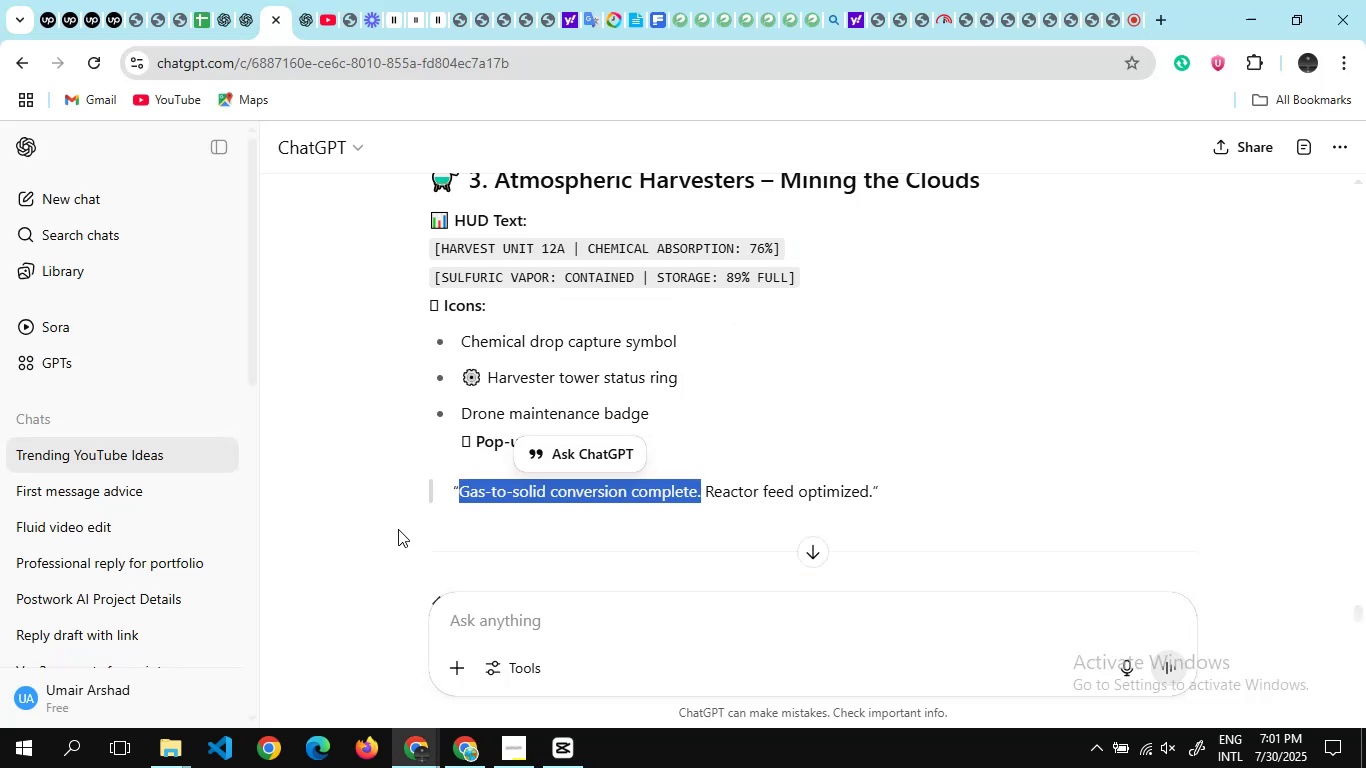 
scroll: coordinate [398, 529], scroll_direction: down, amount: 2.0
 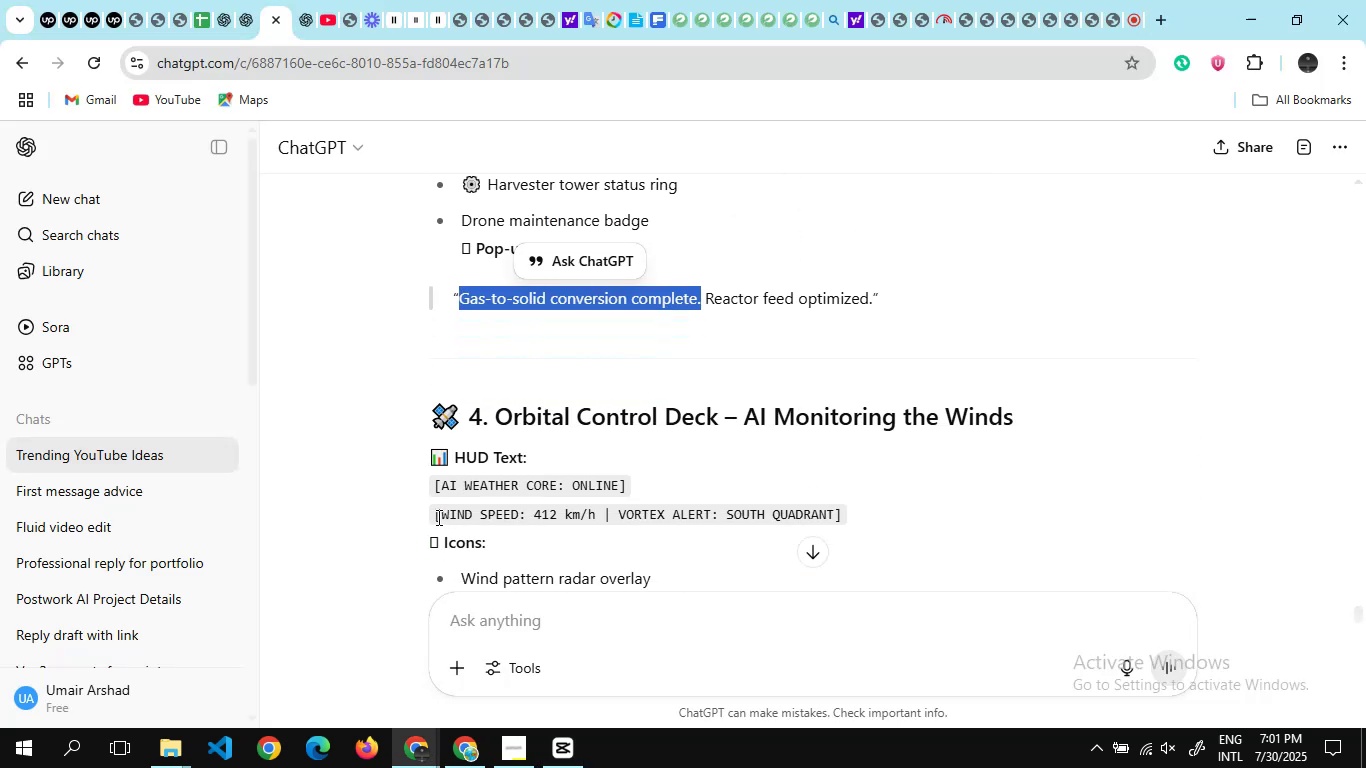 
left_click_drag(start_coordinate=[437, 515], to_coordinate=[832, 509])
 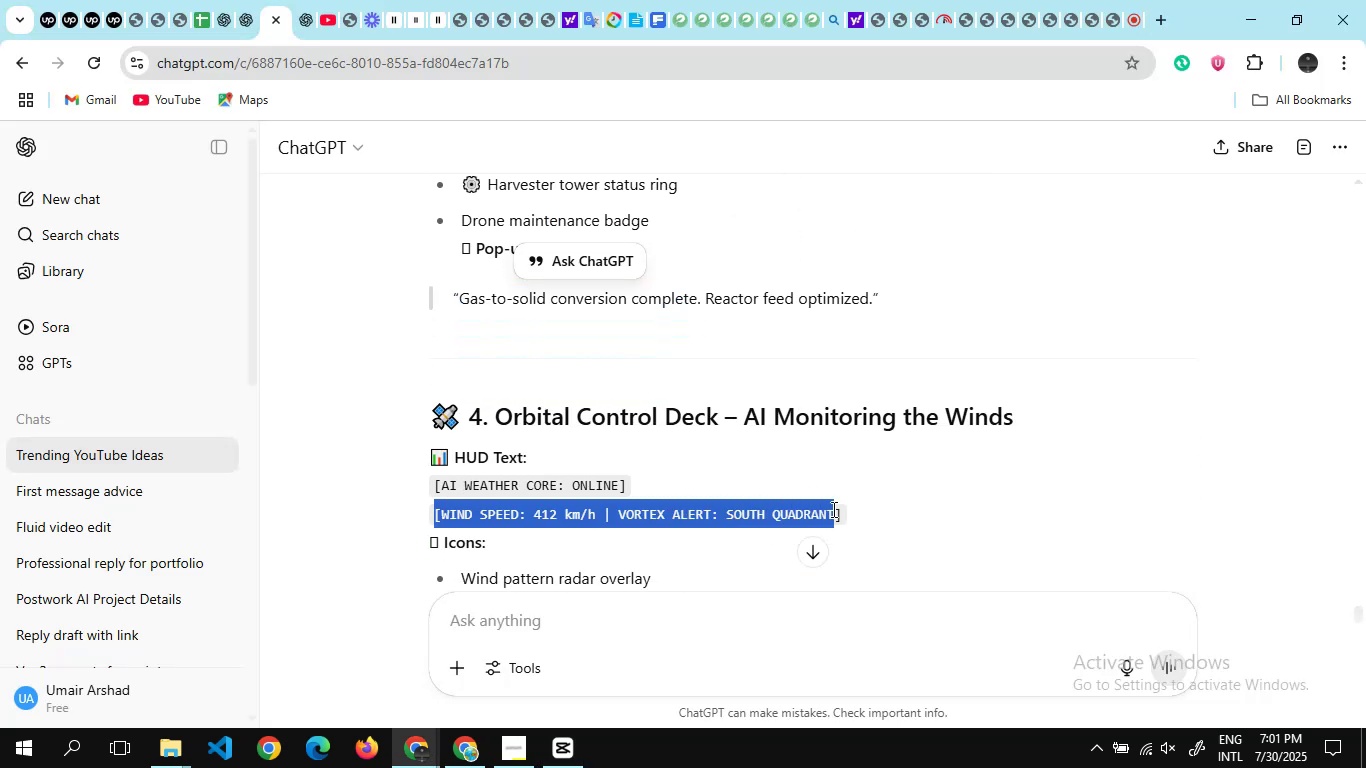 
key(Control+C)
 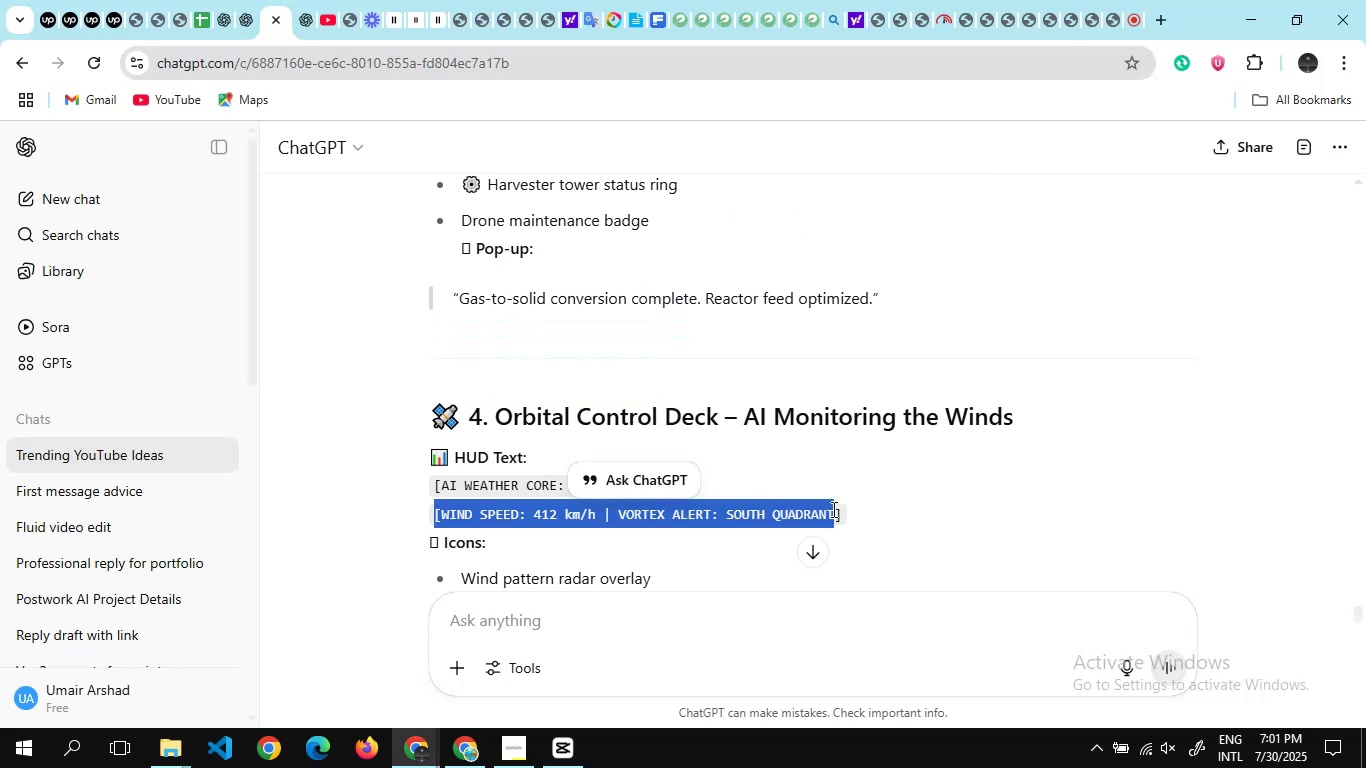 
key(Alt+AltLeft)
 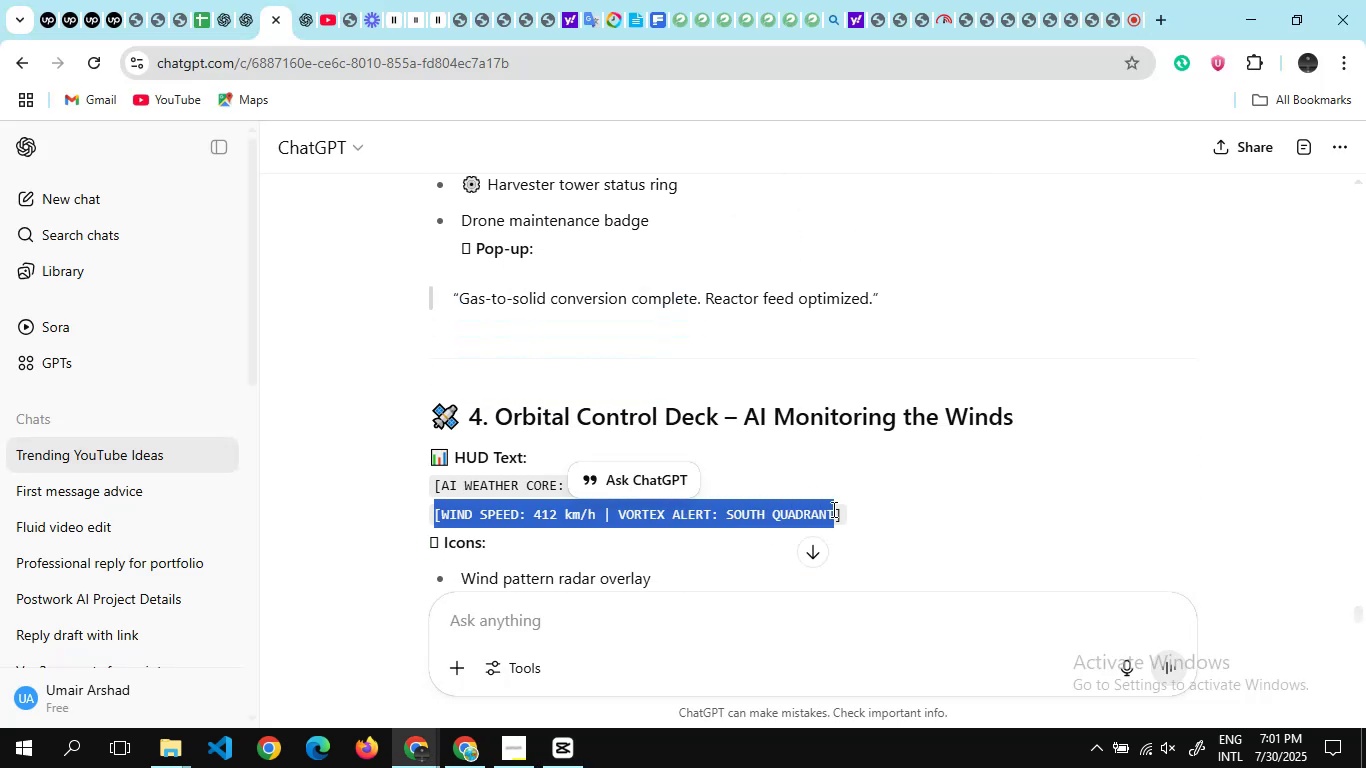 
key(Alt+Tab)
 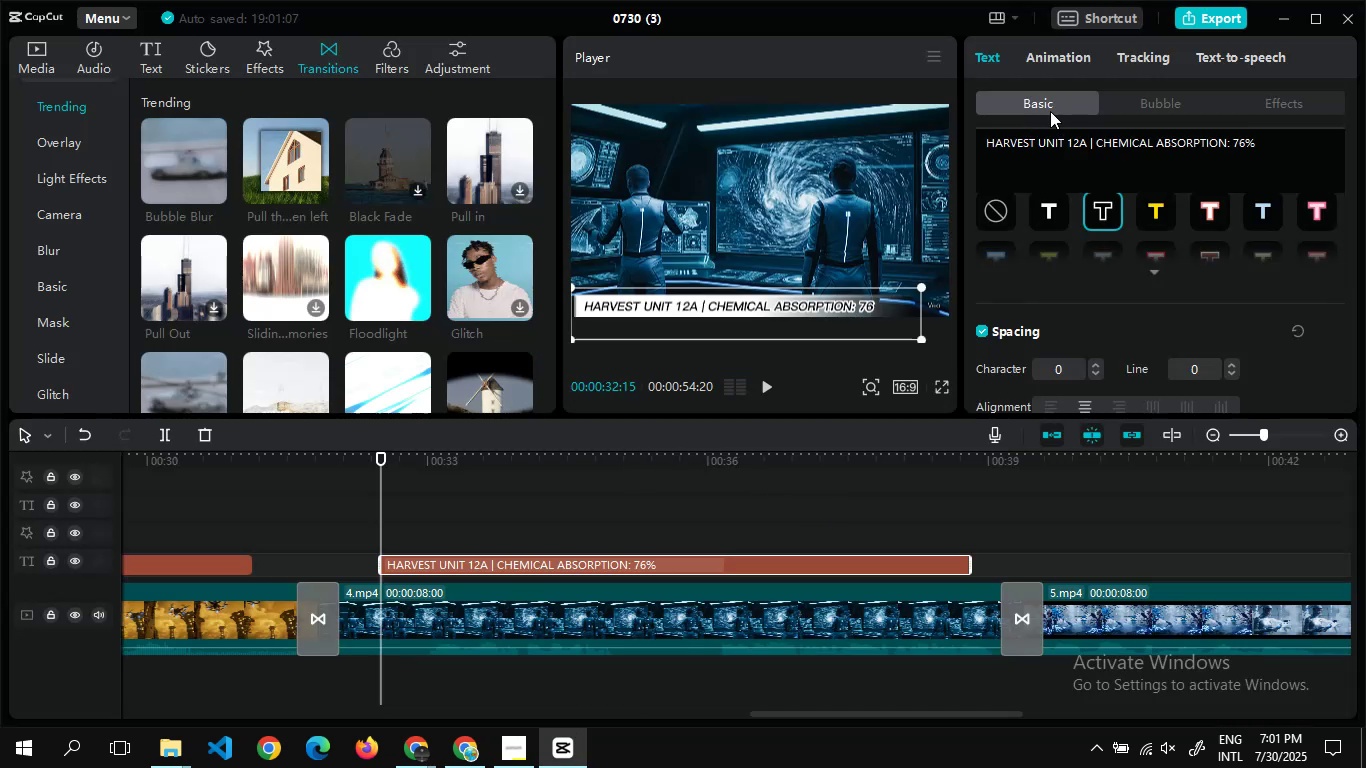 
left_click([1051, 134])
 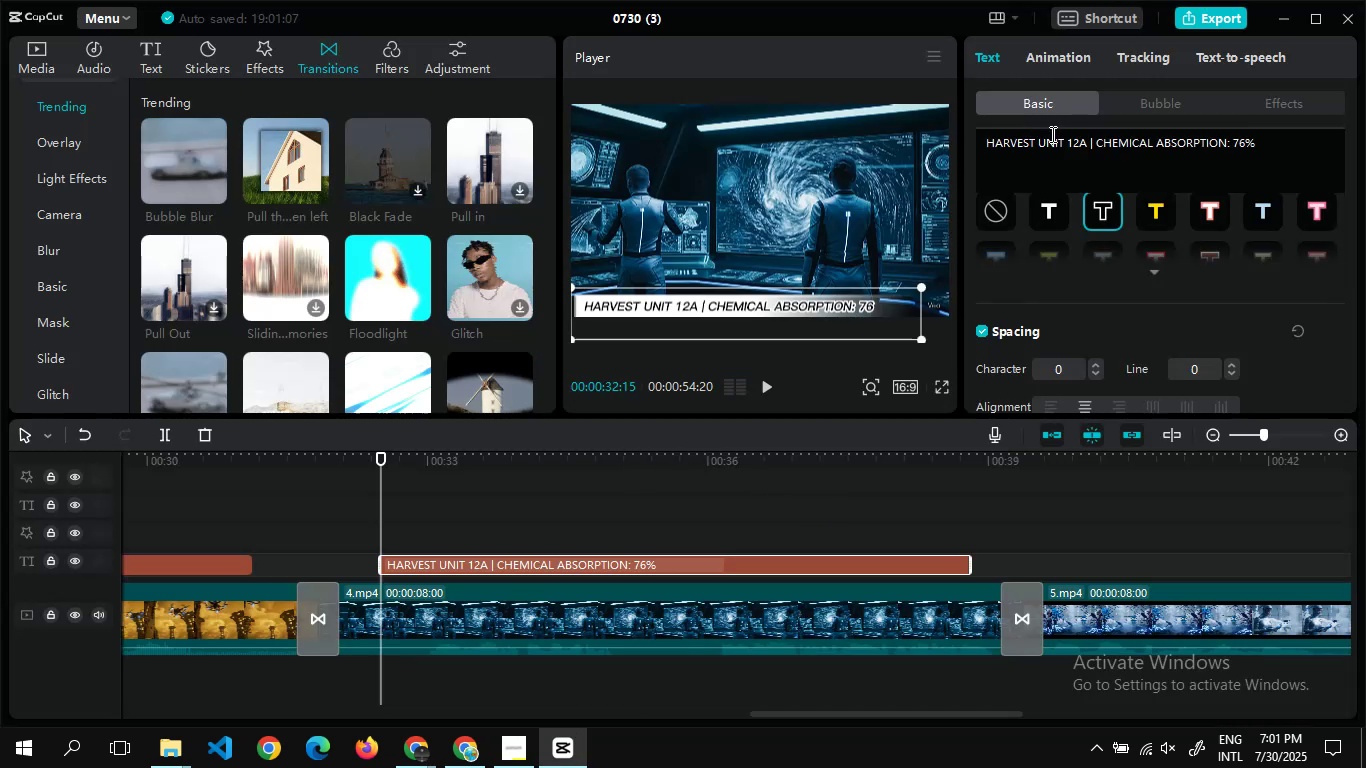 
key(Control+A)
 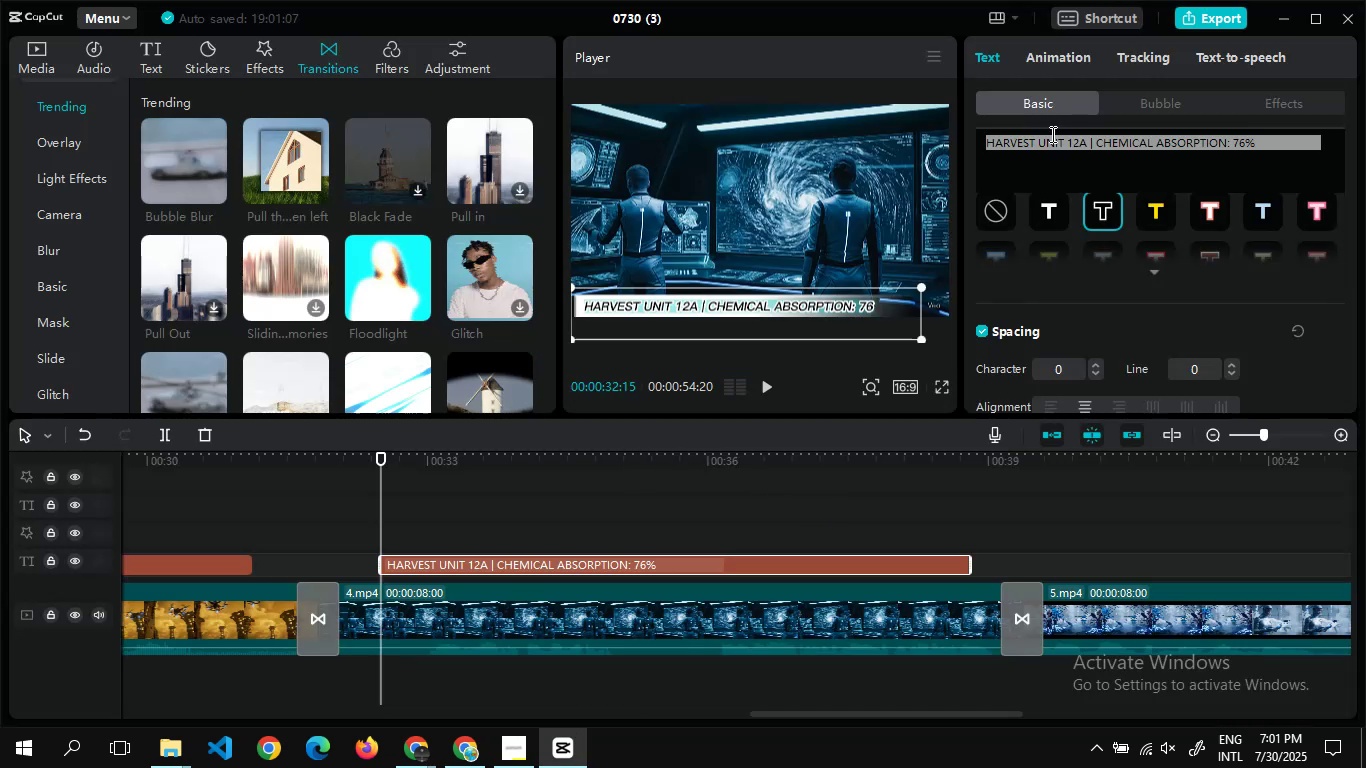 
key(Control+V)
 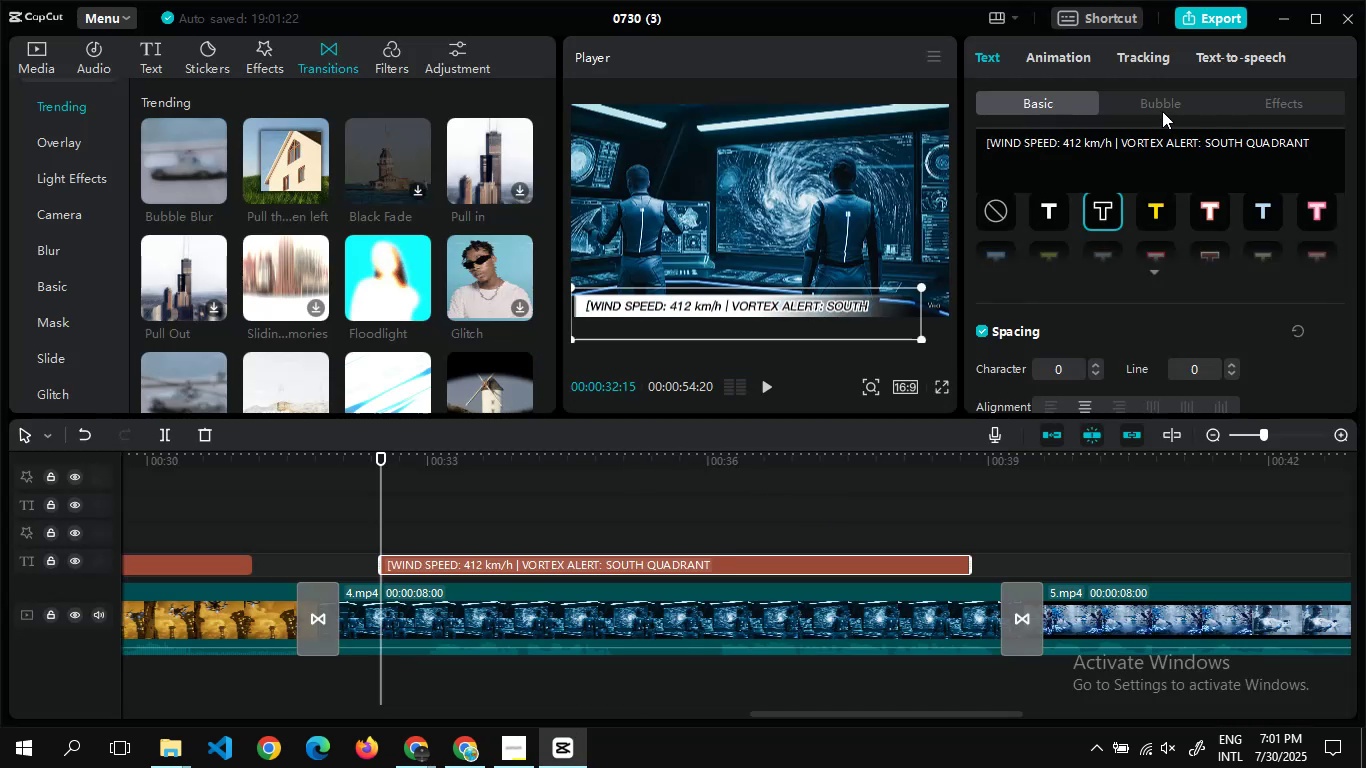 
left_click([1162, 111])
 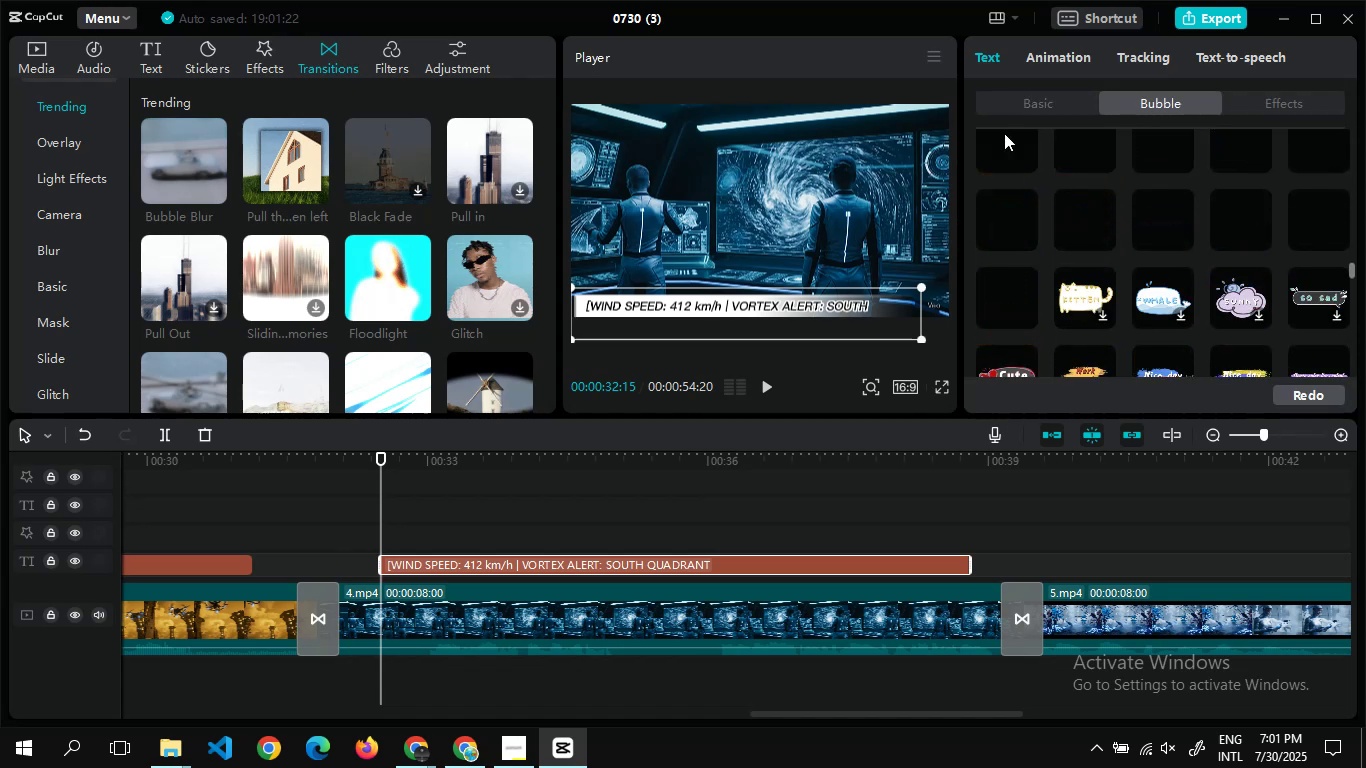 
wait(5.17)
 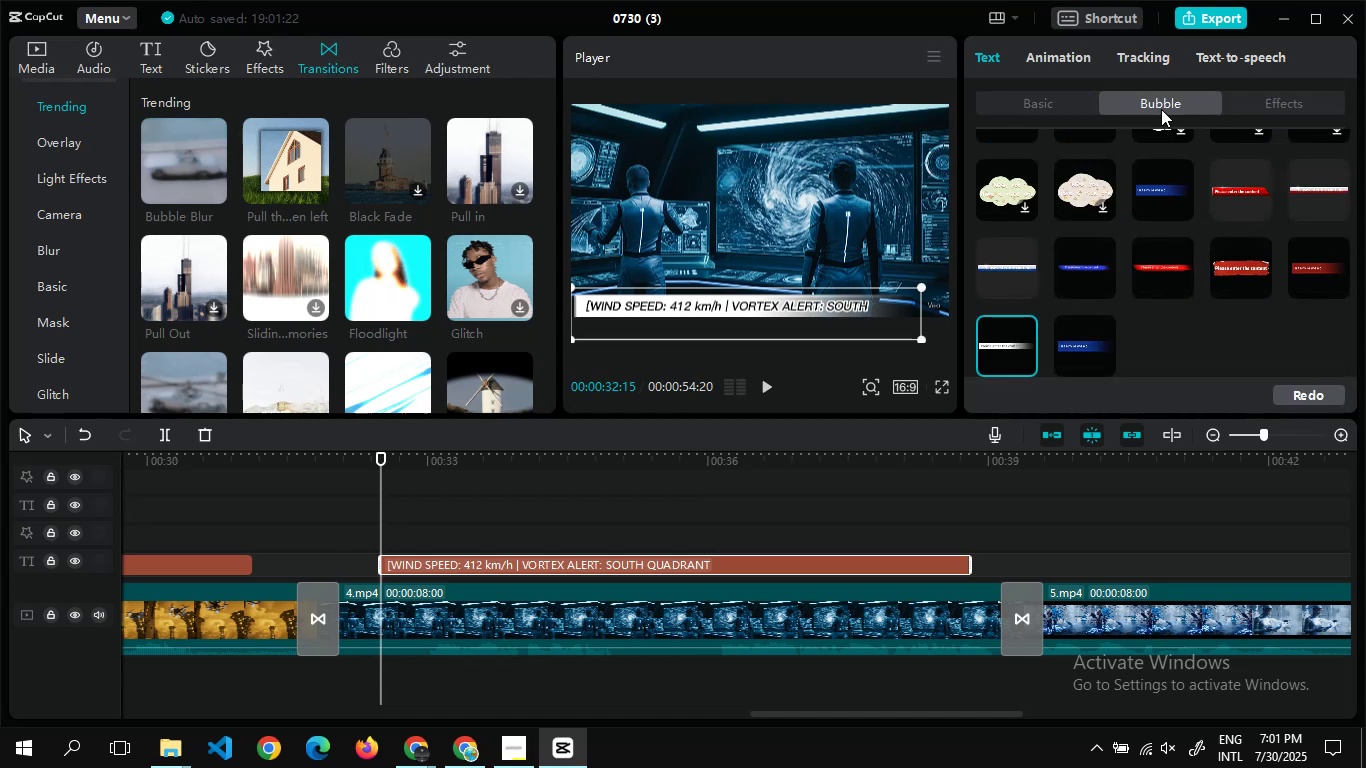 
left_click([1005, 105])
 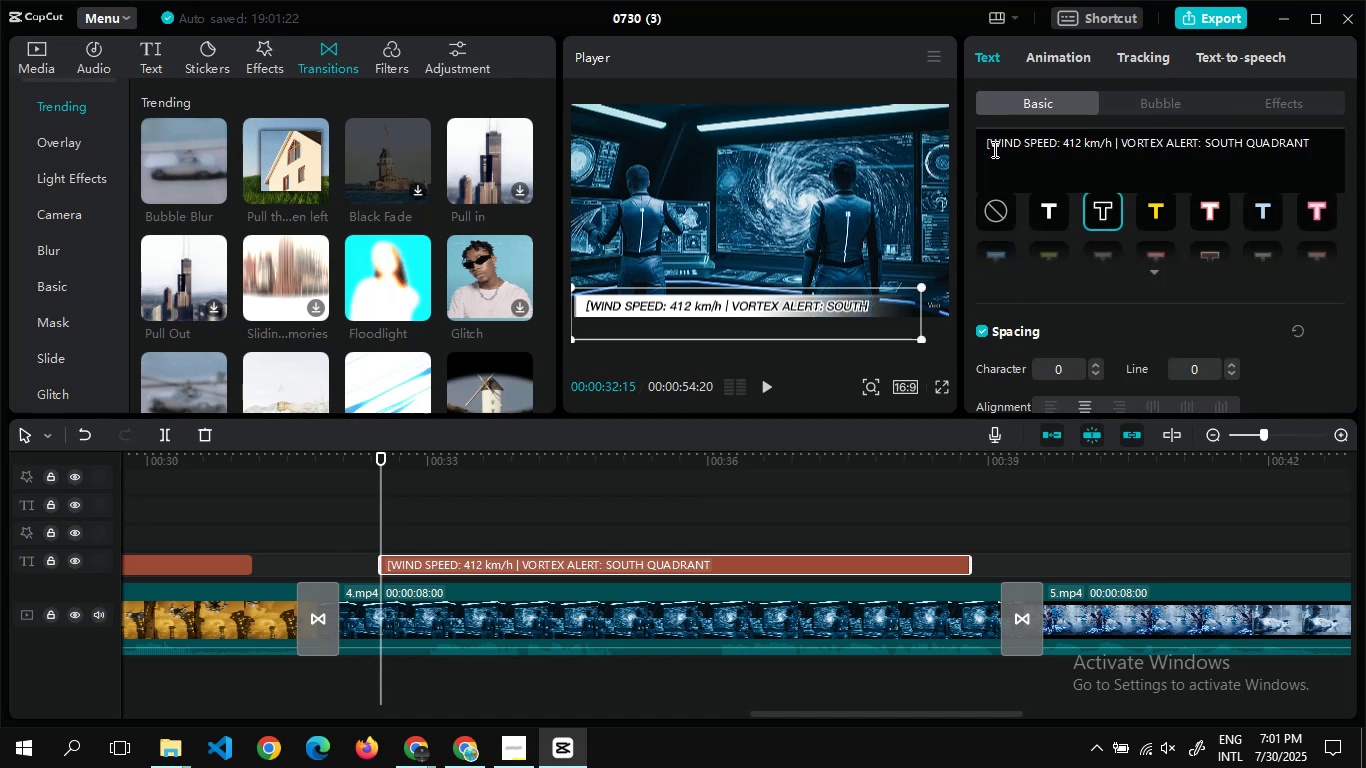 
left_click([993, 149])
 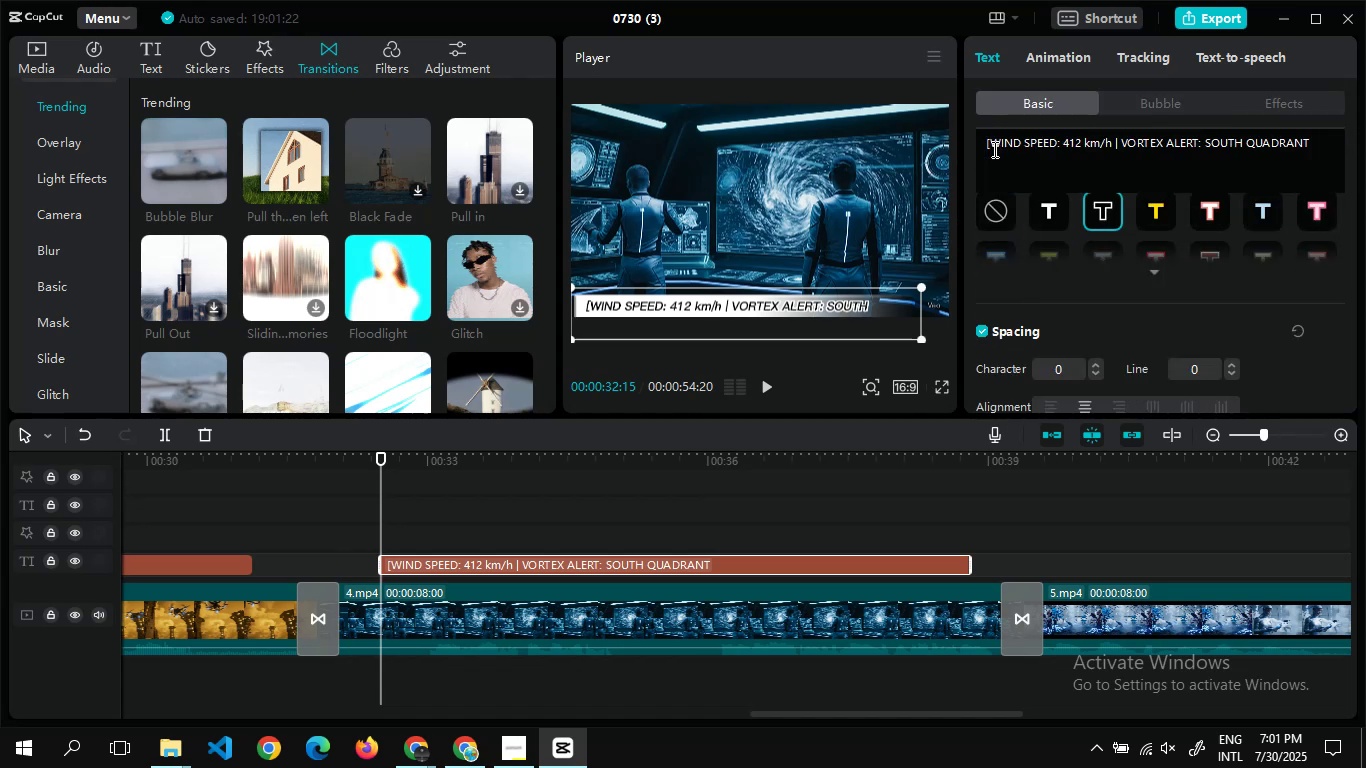 
key(Backspace)
 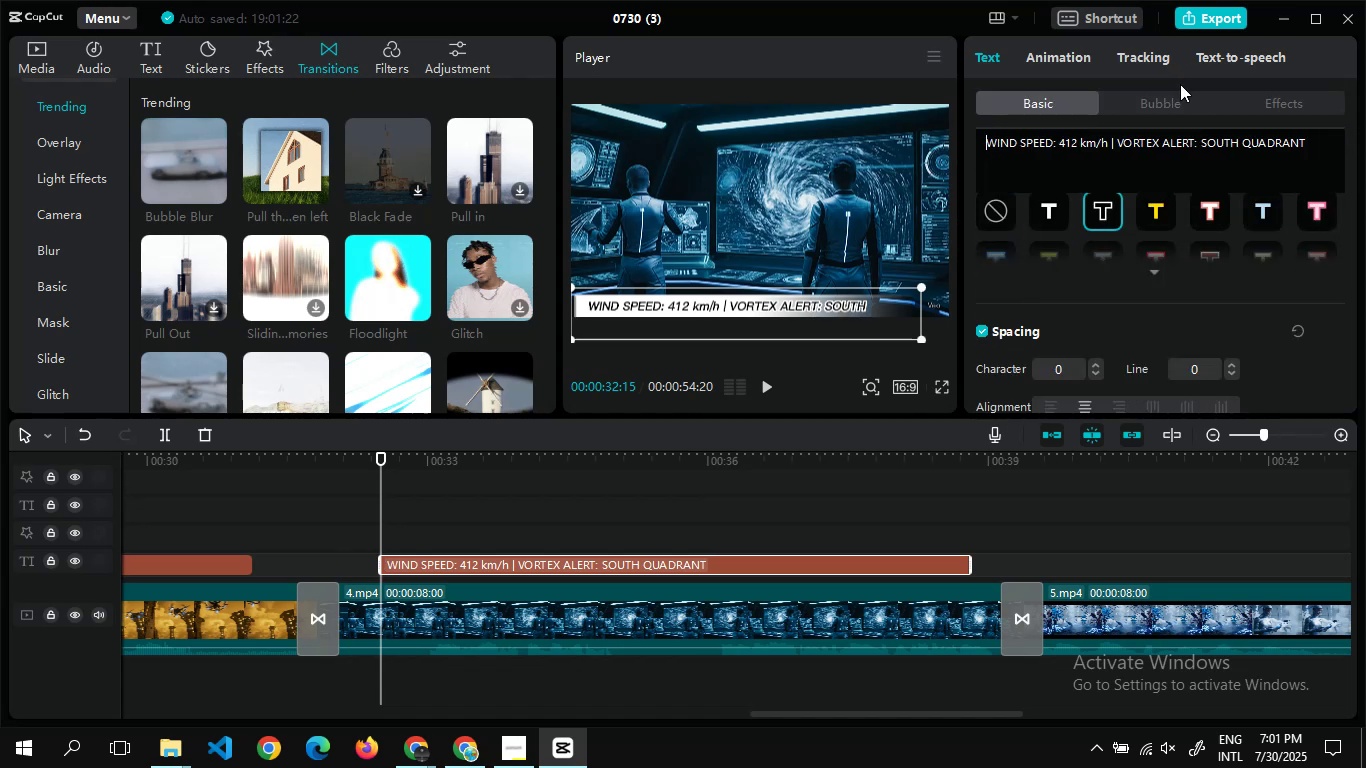 
left_click([1171, 104])
 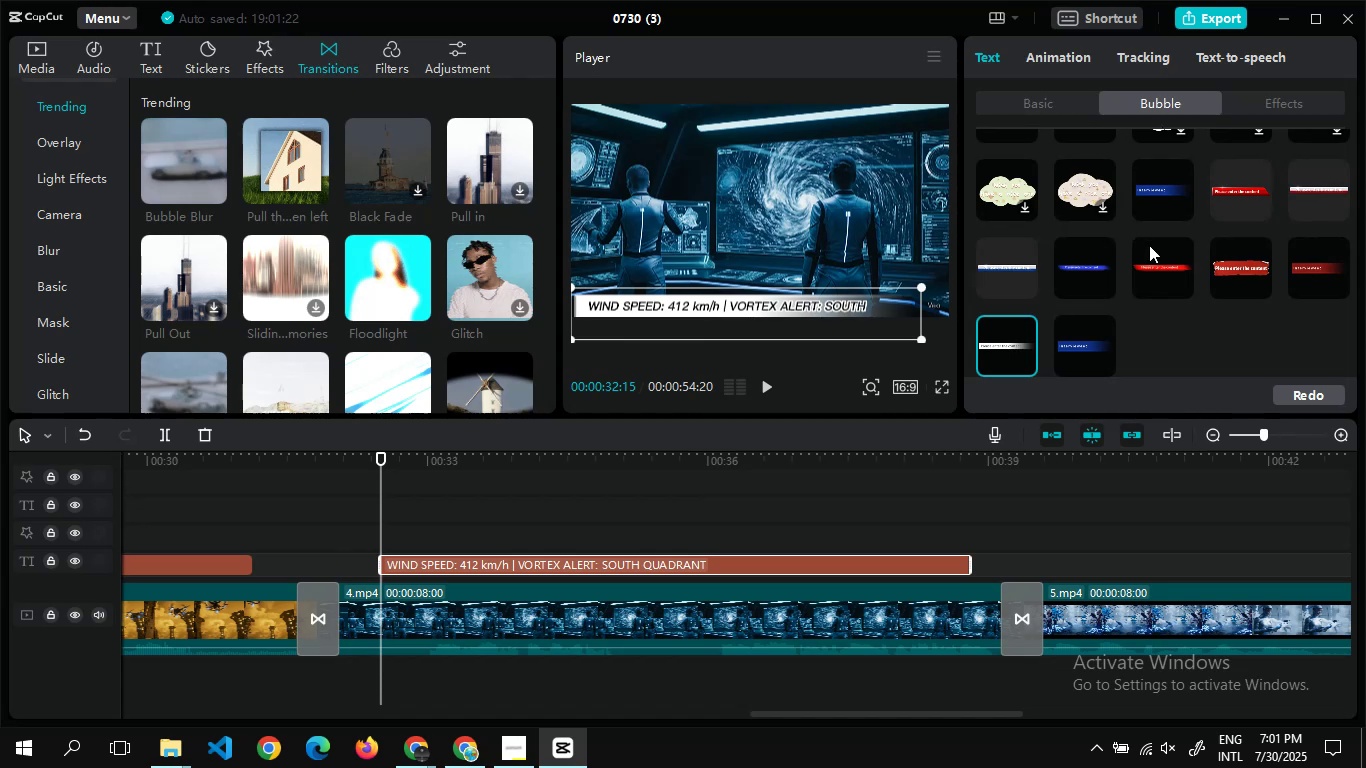 
left_click([1163, 259])
 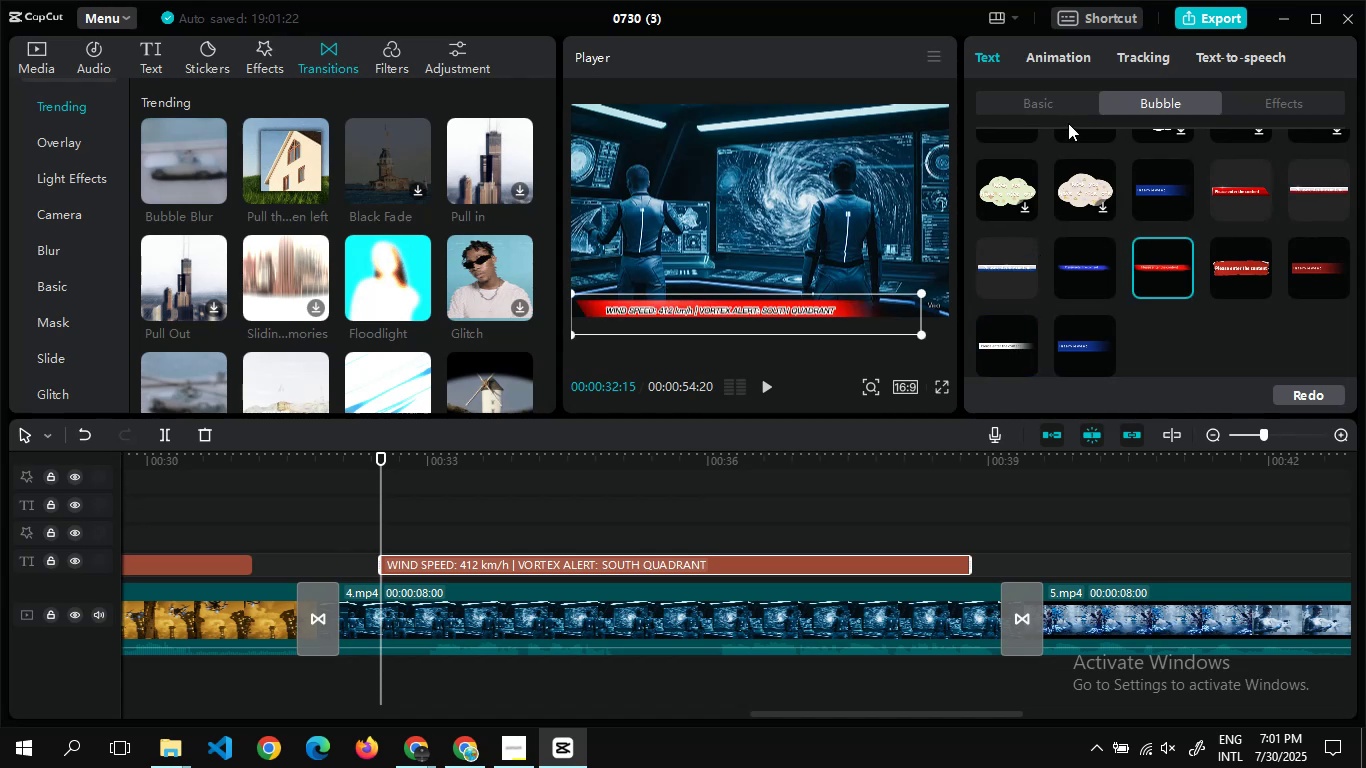 
left_click([1020, 99])
 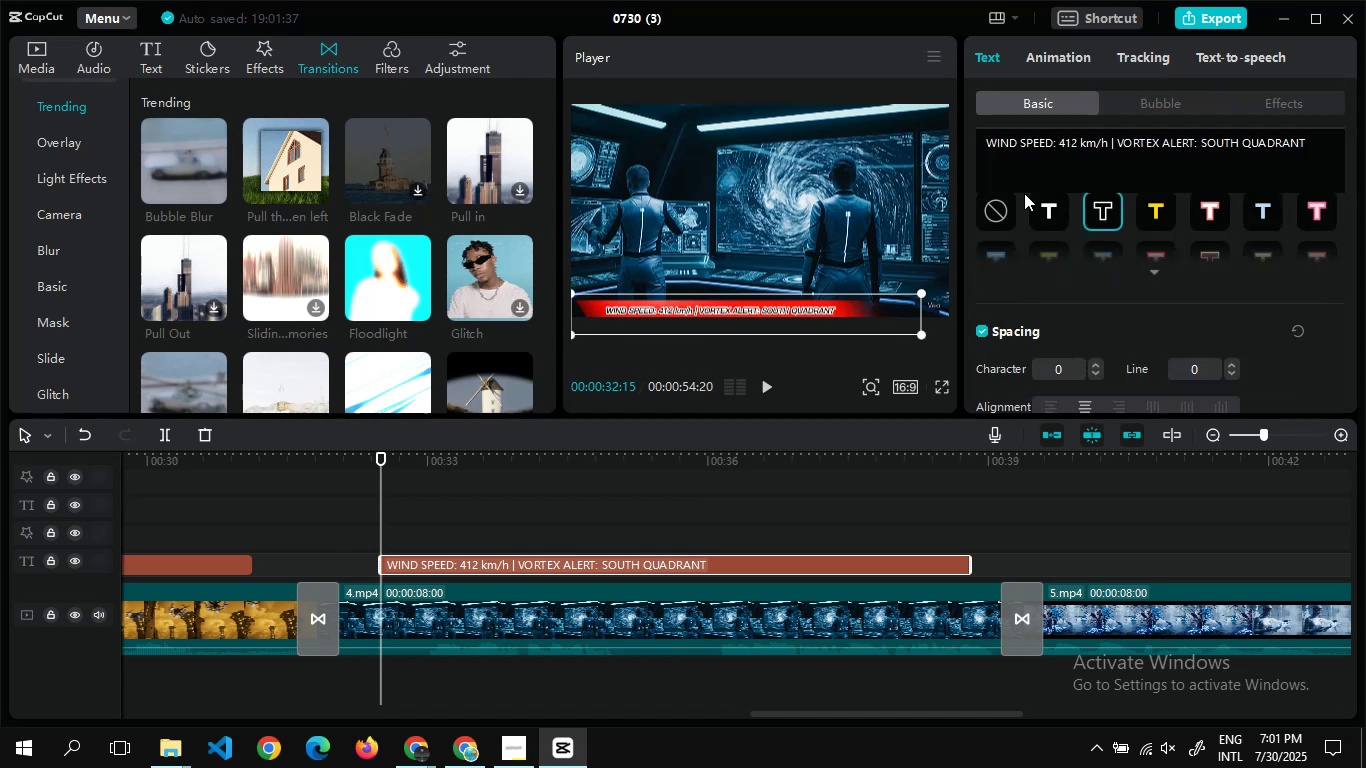 
left_click([998, 214])
 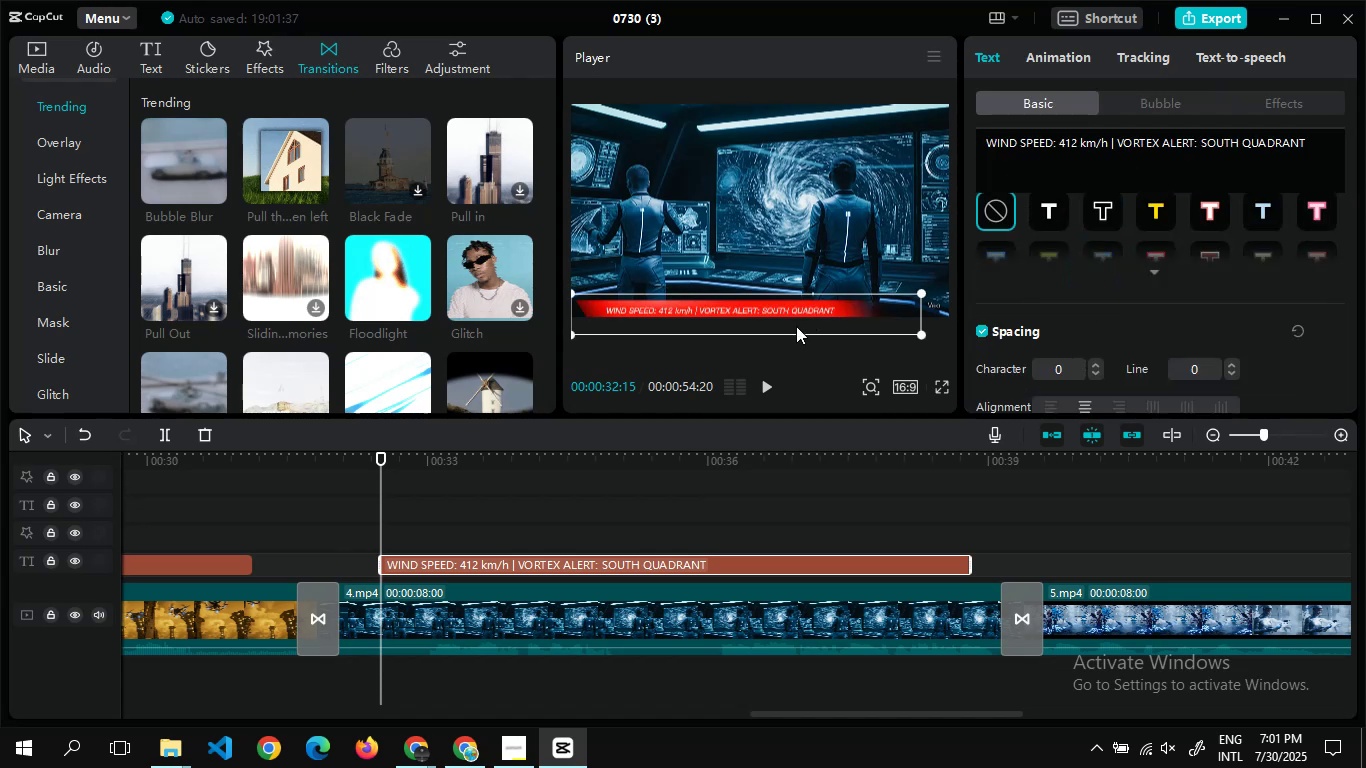 
left_click_drag(start_coordinate=[796, 326], to_coordinate=[818, 313])
 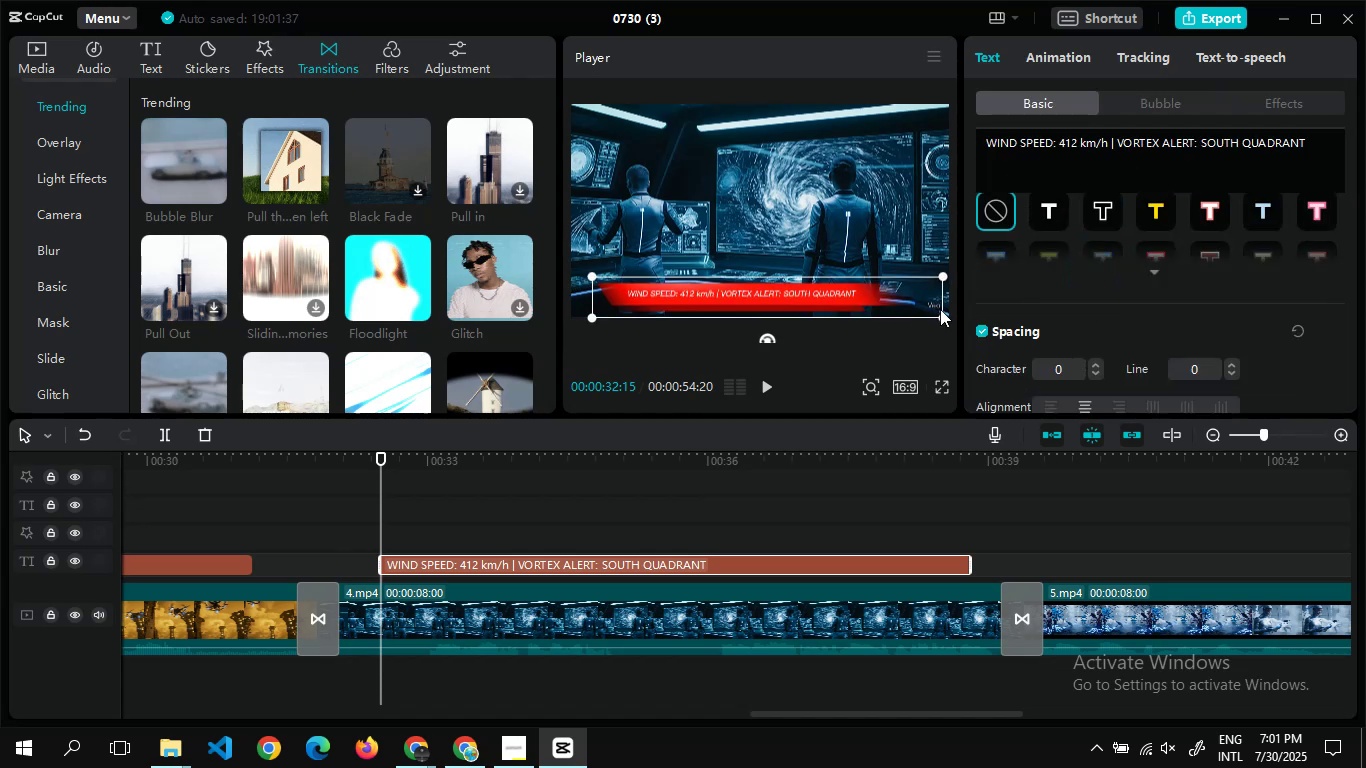 
left_click_drag(start_coordinate=[942, 313], to_coordinate=[987, 333])
 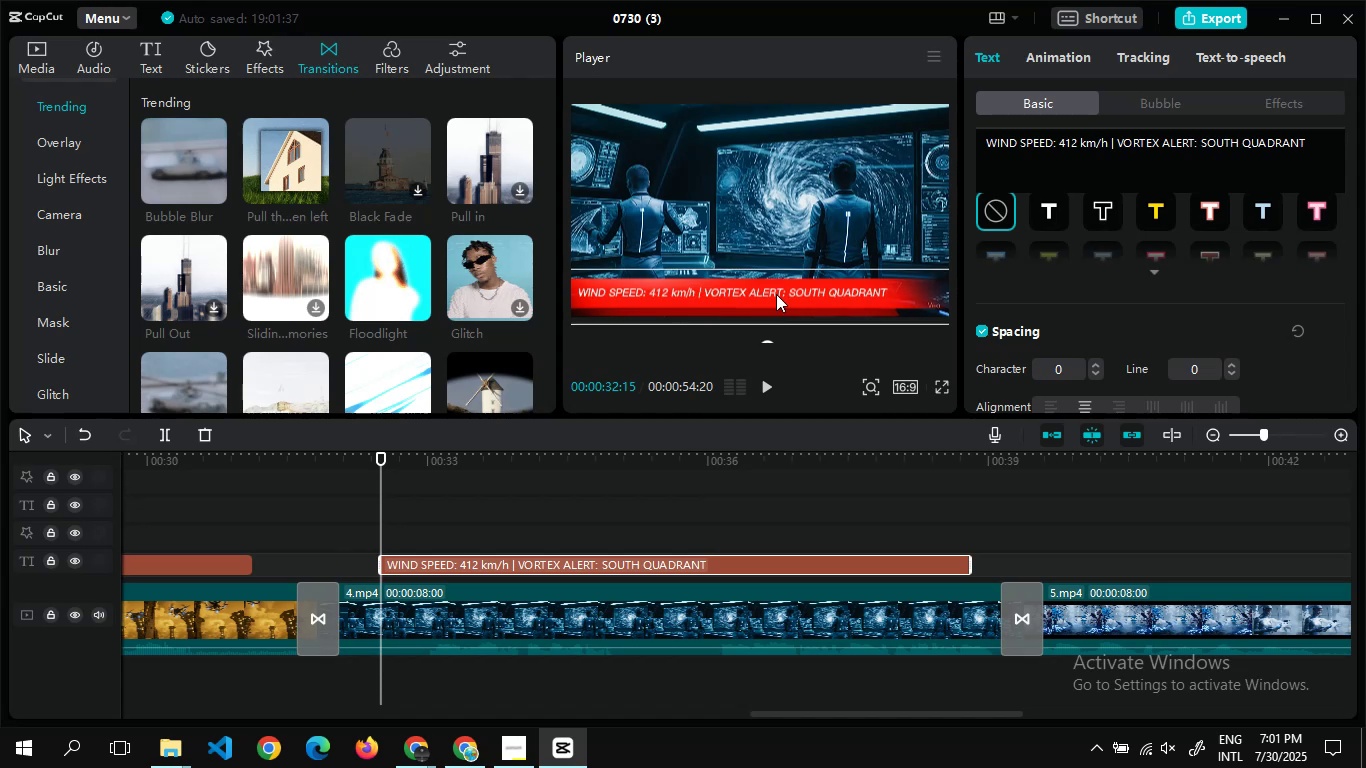 
left_click_drag(start_coordinate=[776, 294], to_coordinate=[799, 298])
 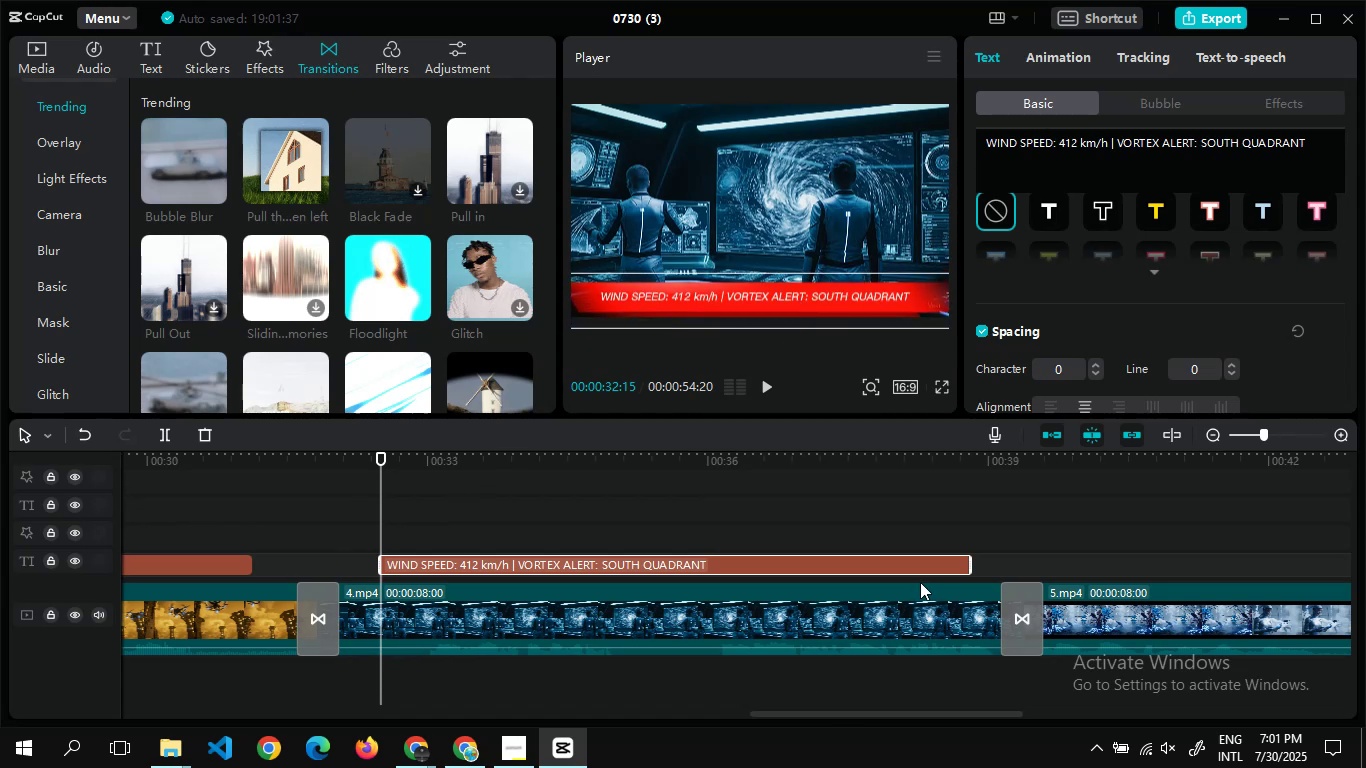 
wait(6.66)
 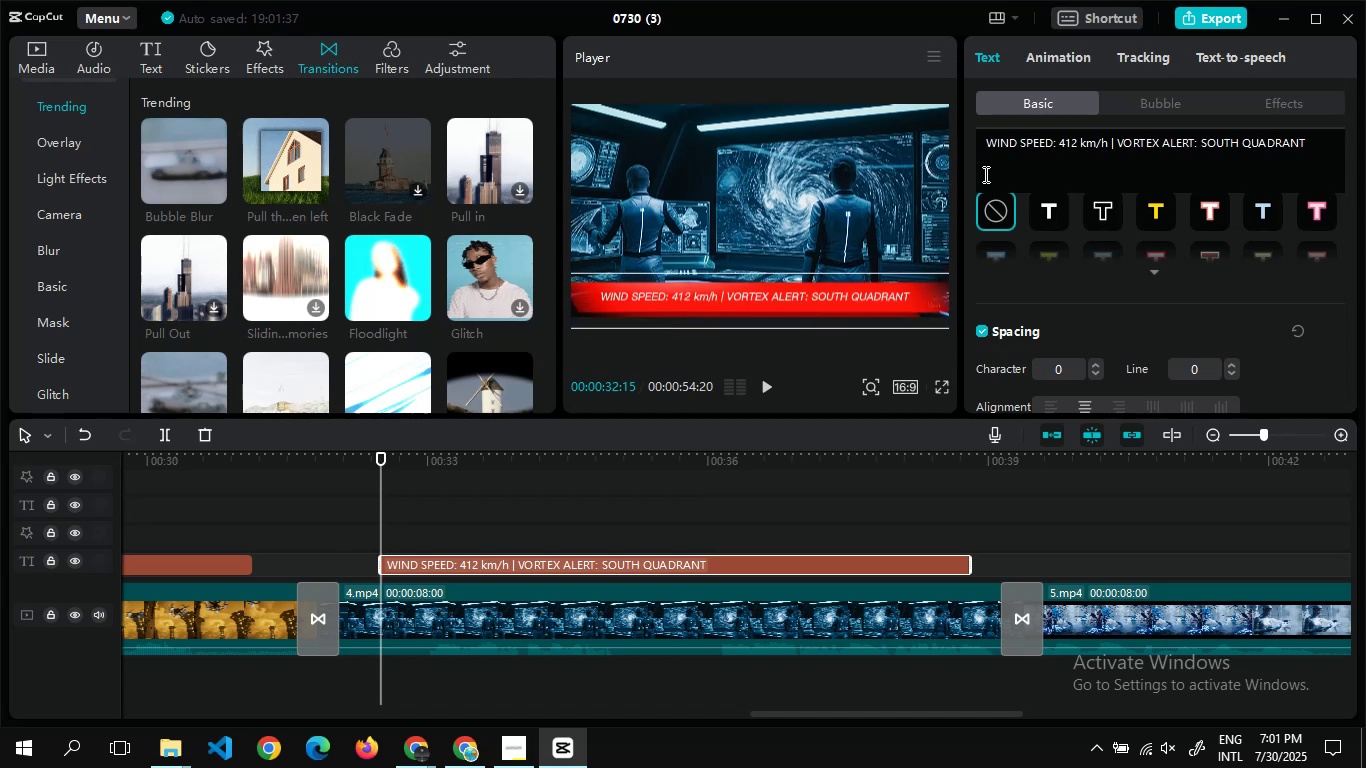 
double_click([1050, 503])
 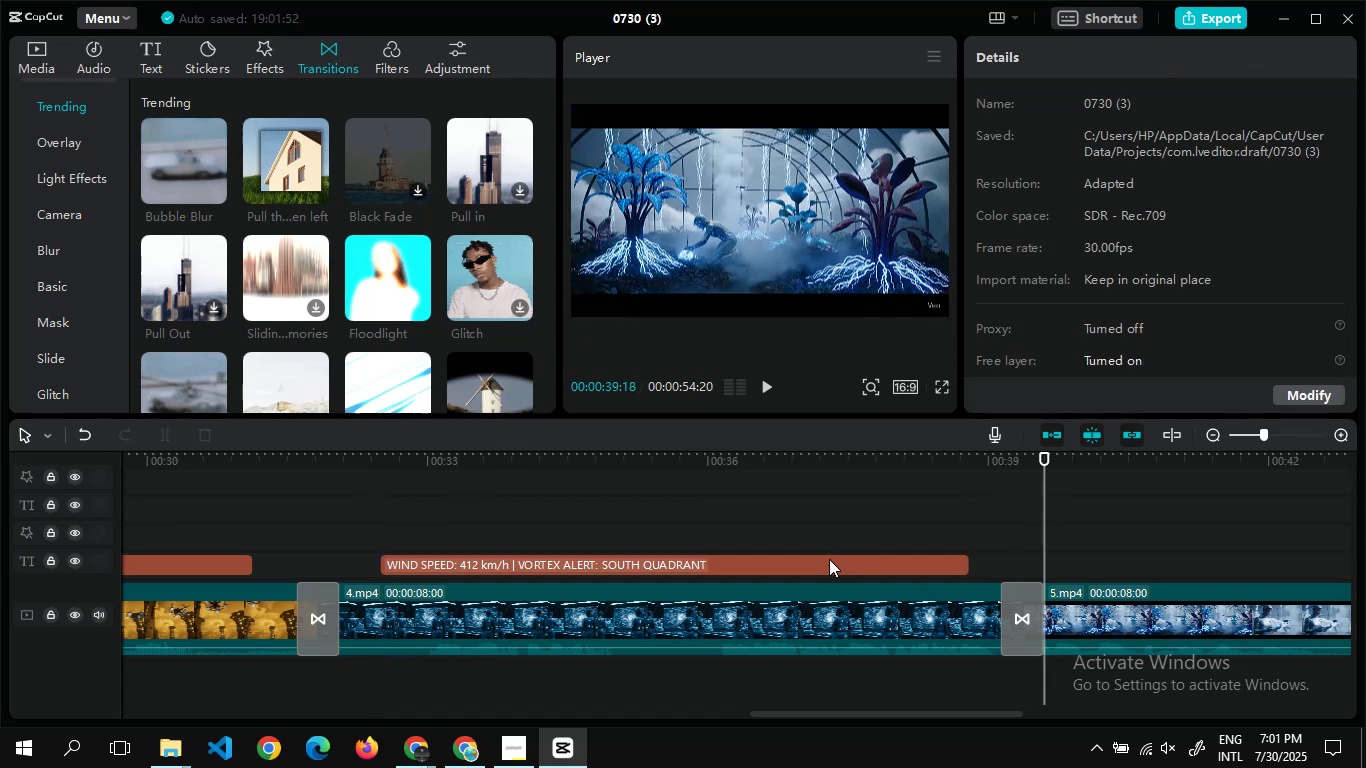 
left_click([829, 559])
 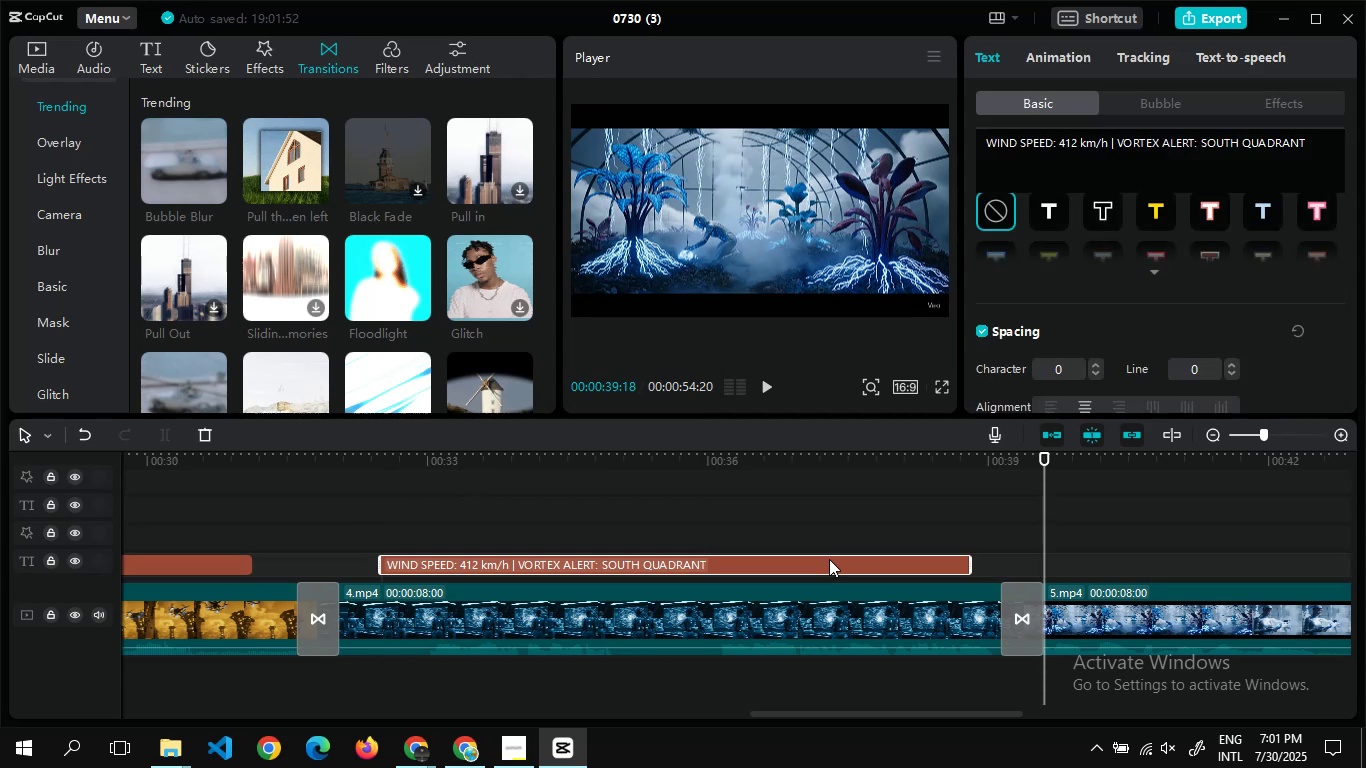 
key(Control+C)
 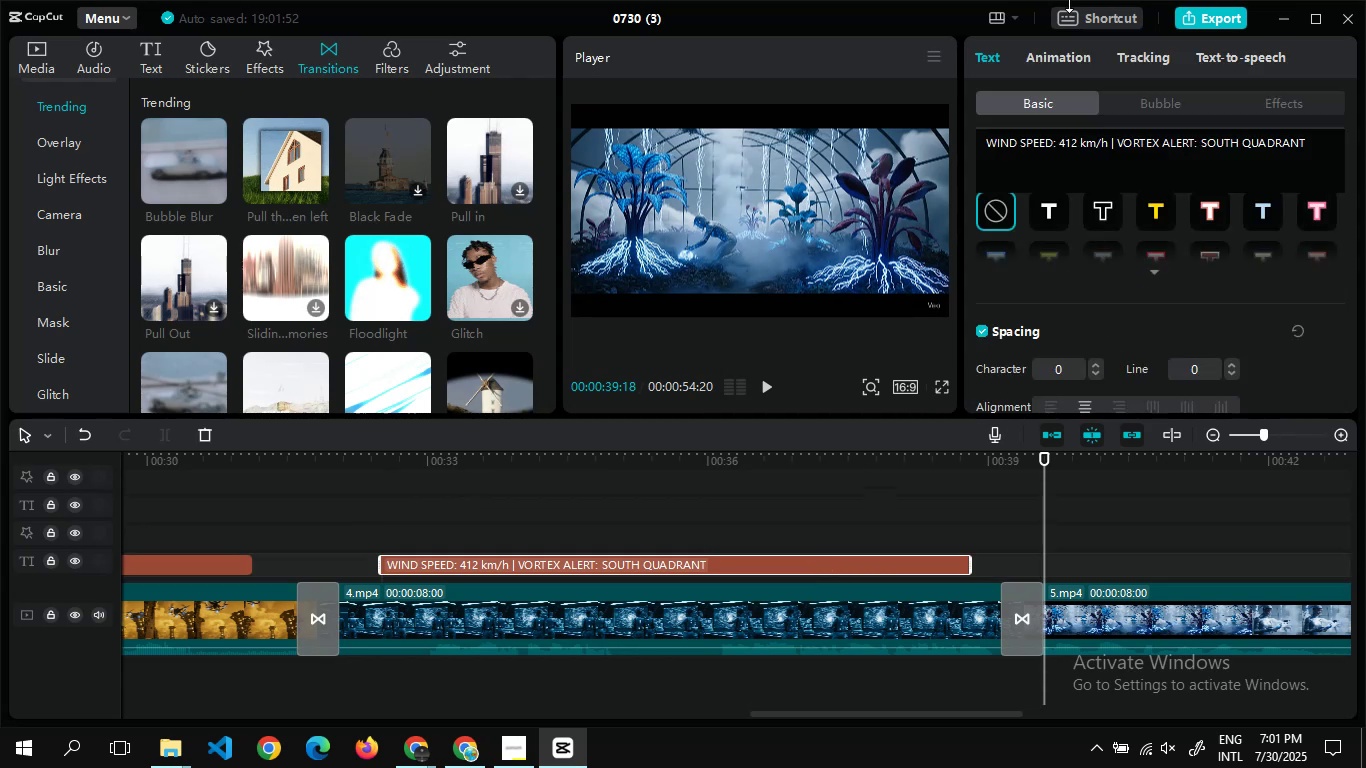 
left_click([1058, 67])
 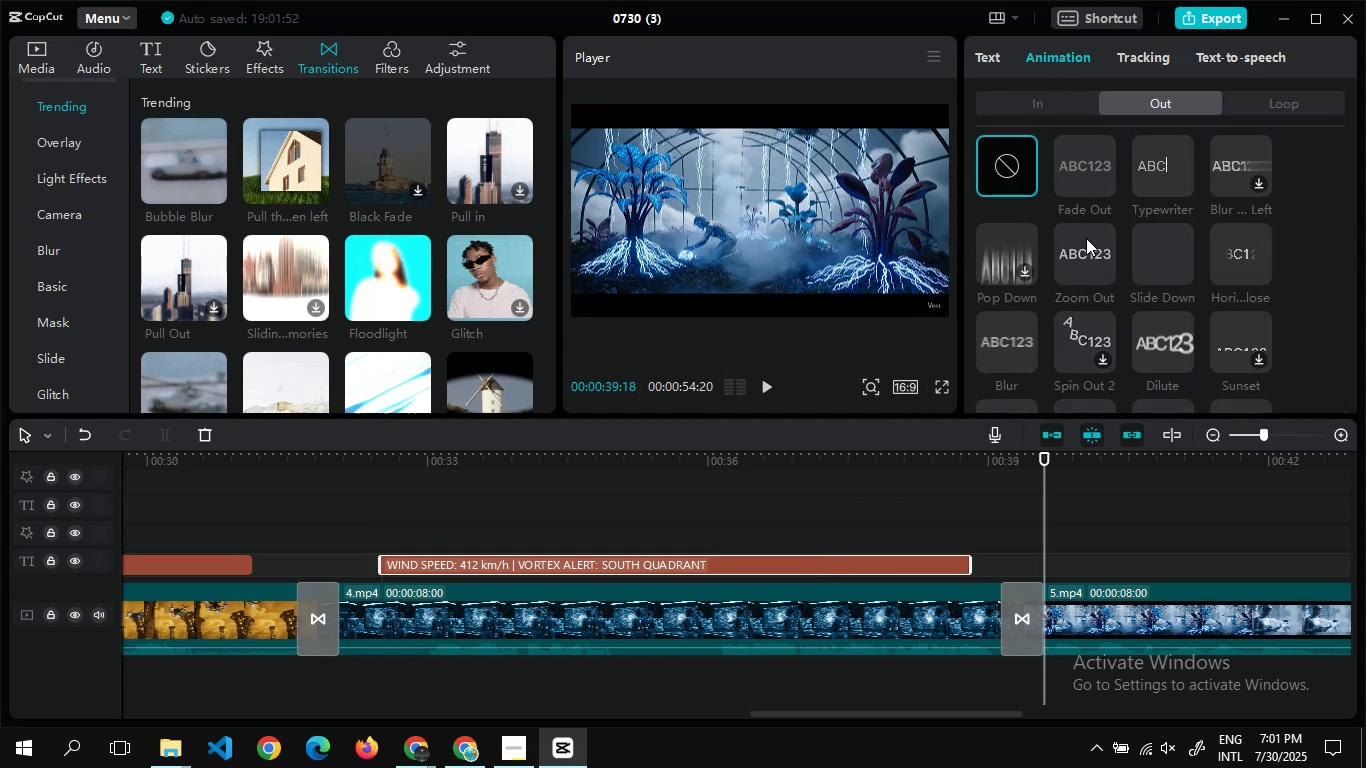 
left_click([1083, 200])
 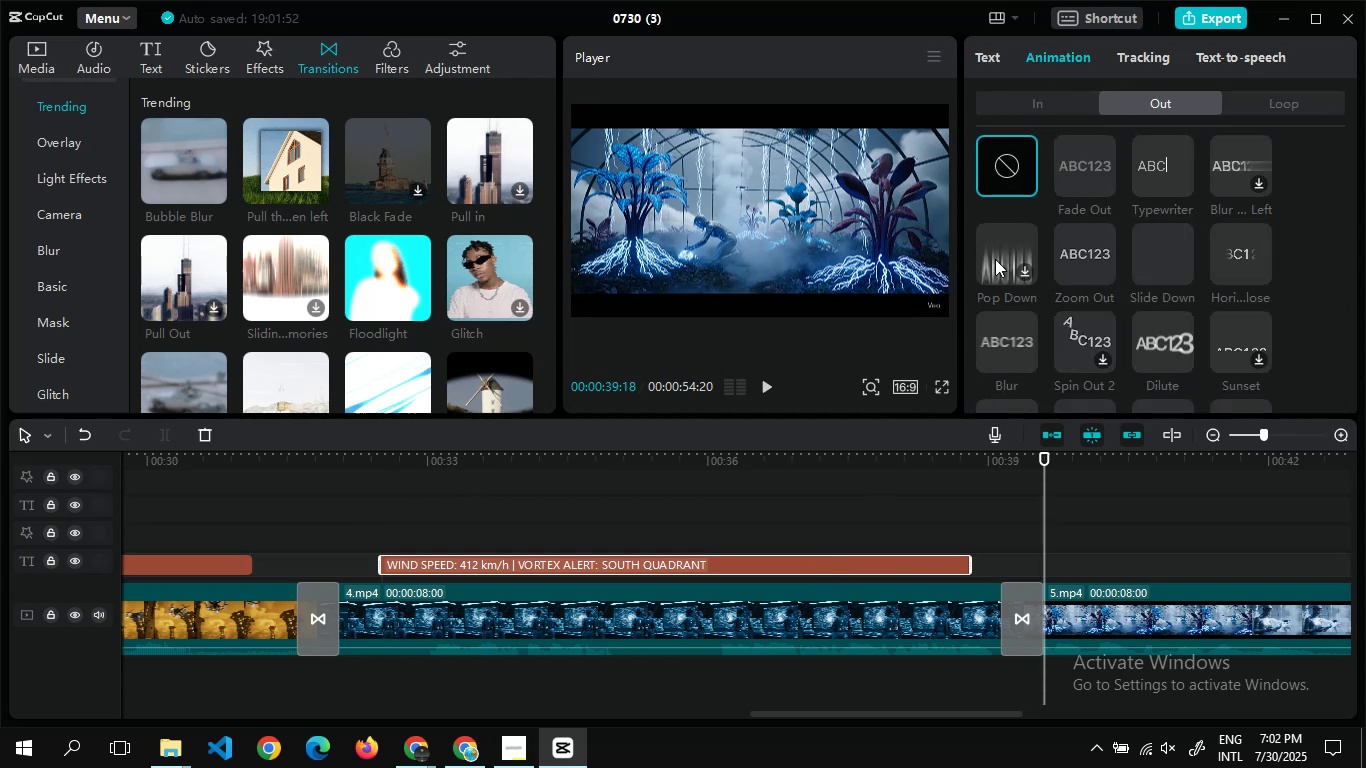 
left_click([995, 259])
 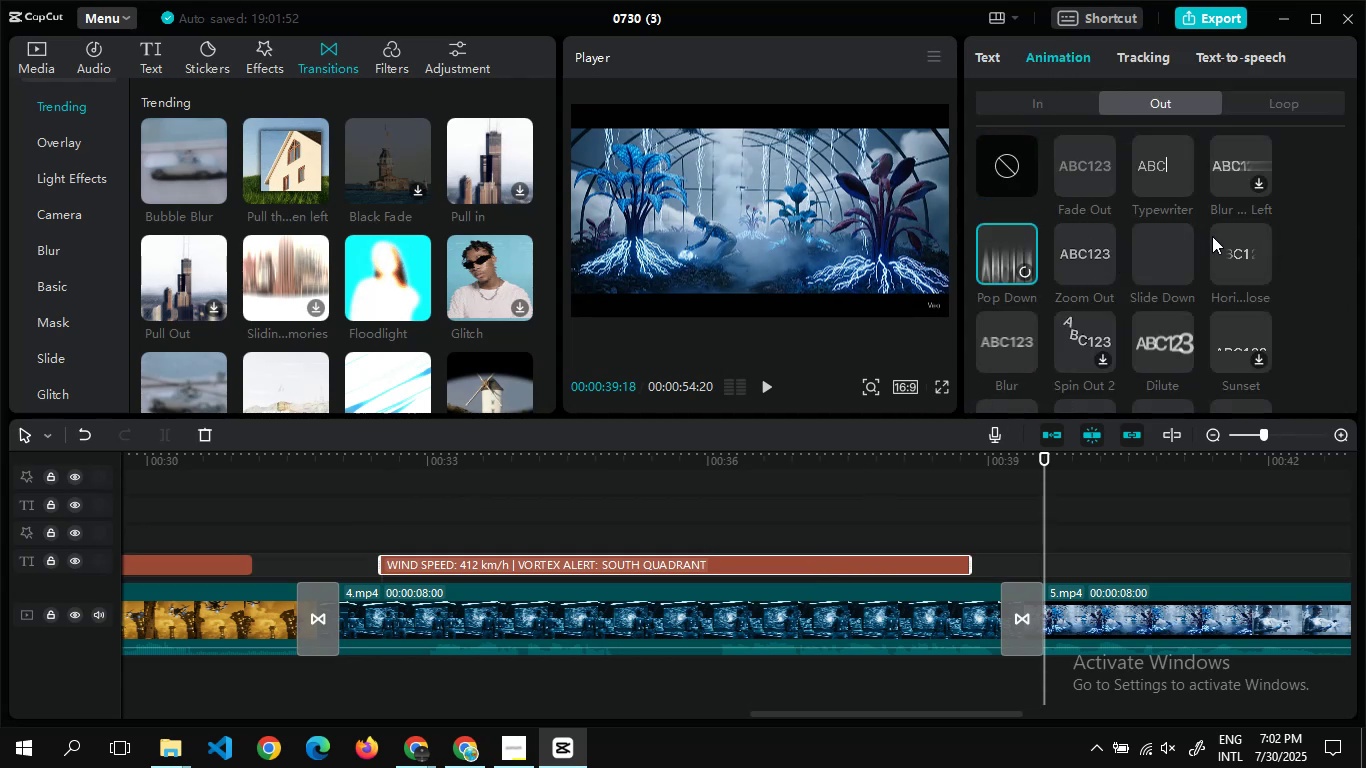 
left_click([1219, 236])
 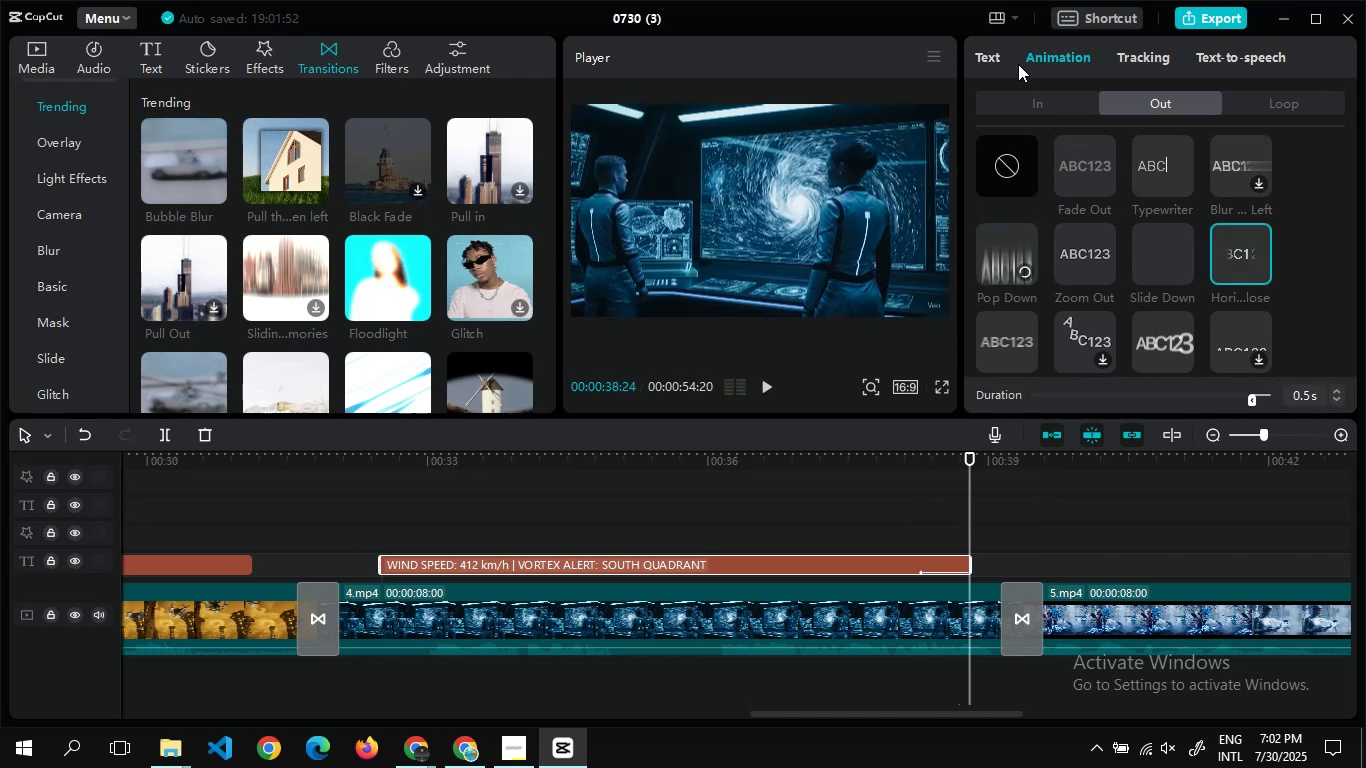 
left_click([1025, 91])
 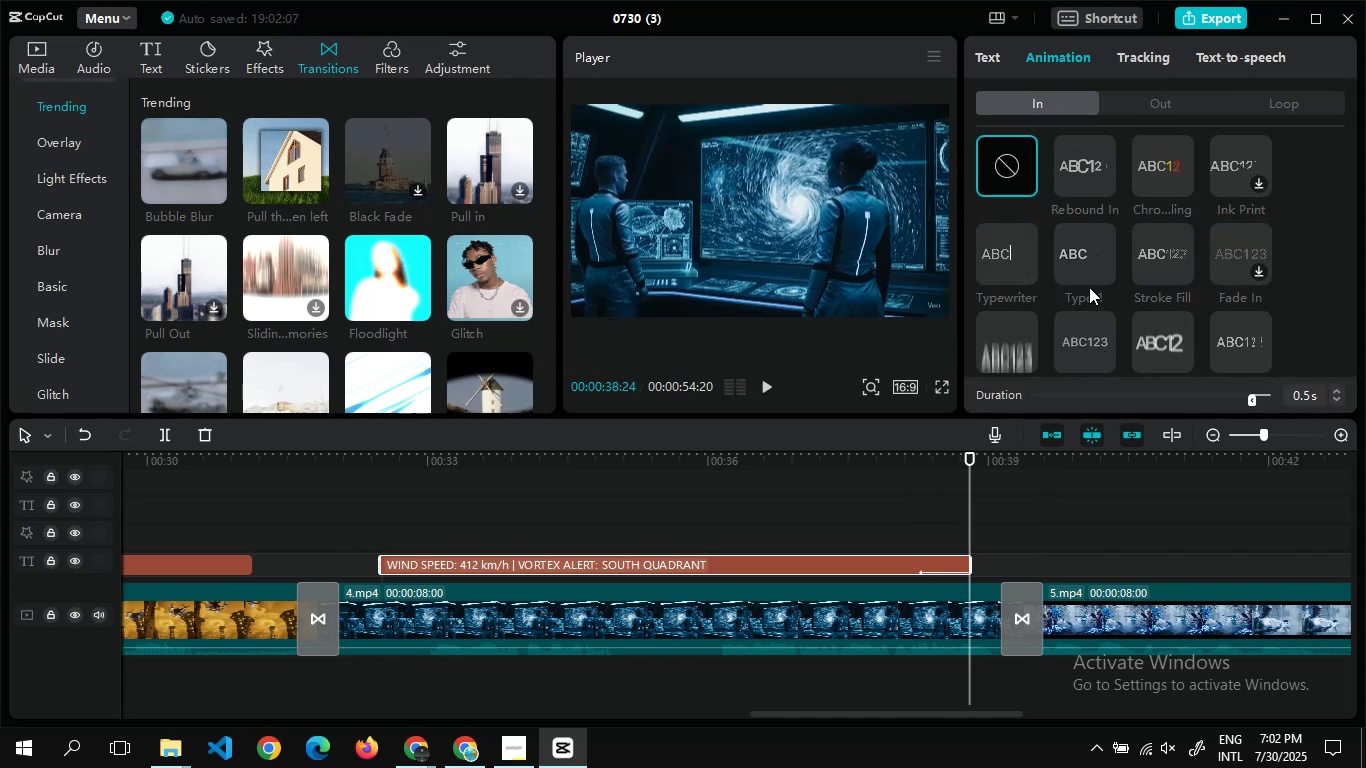 
mouse_move([1088, 305])
 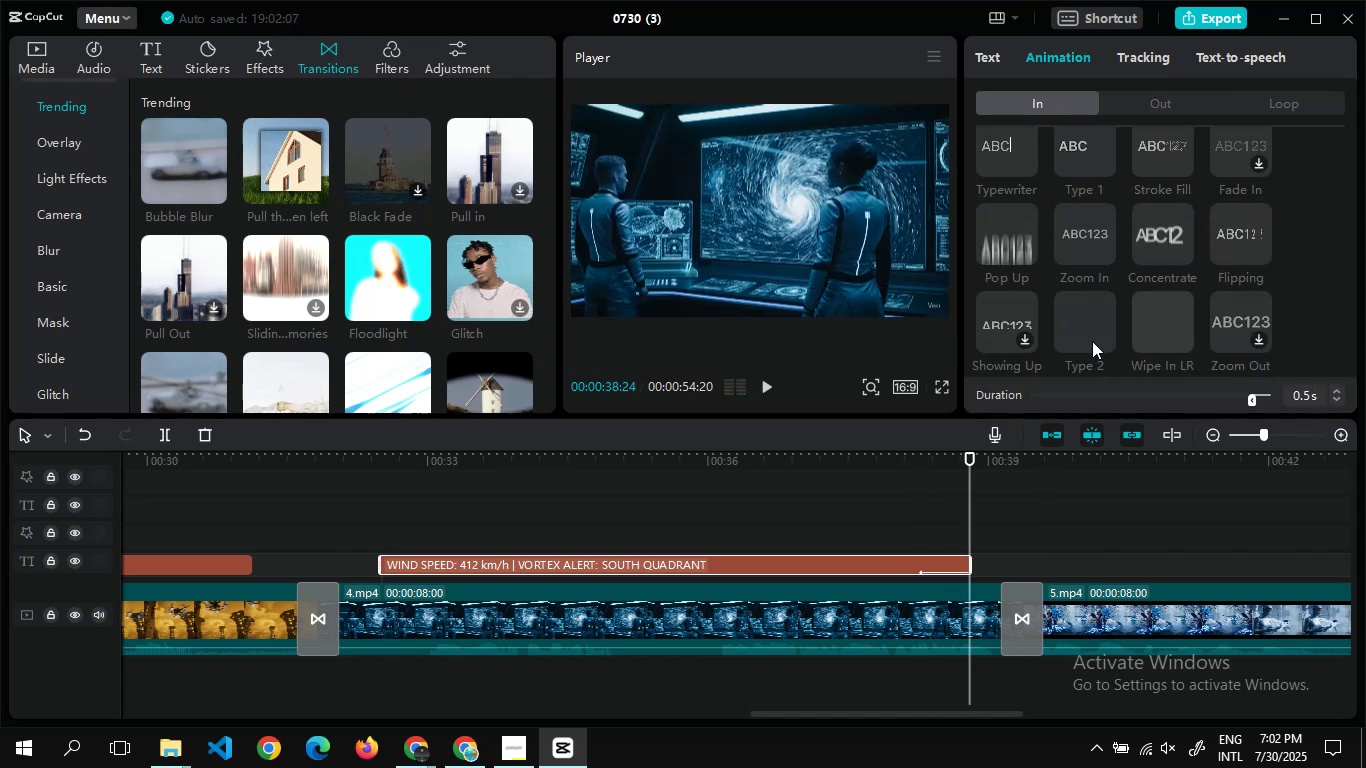 
left_click([1092, 341])
 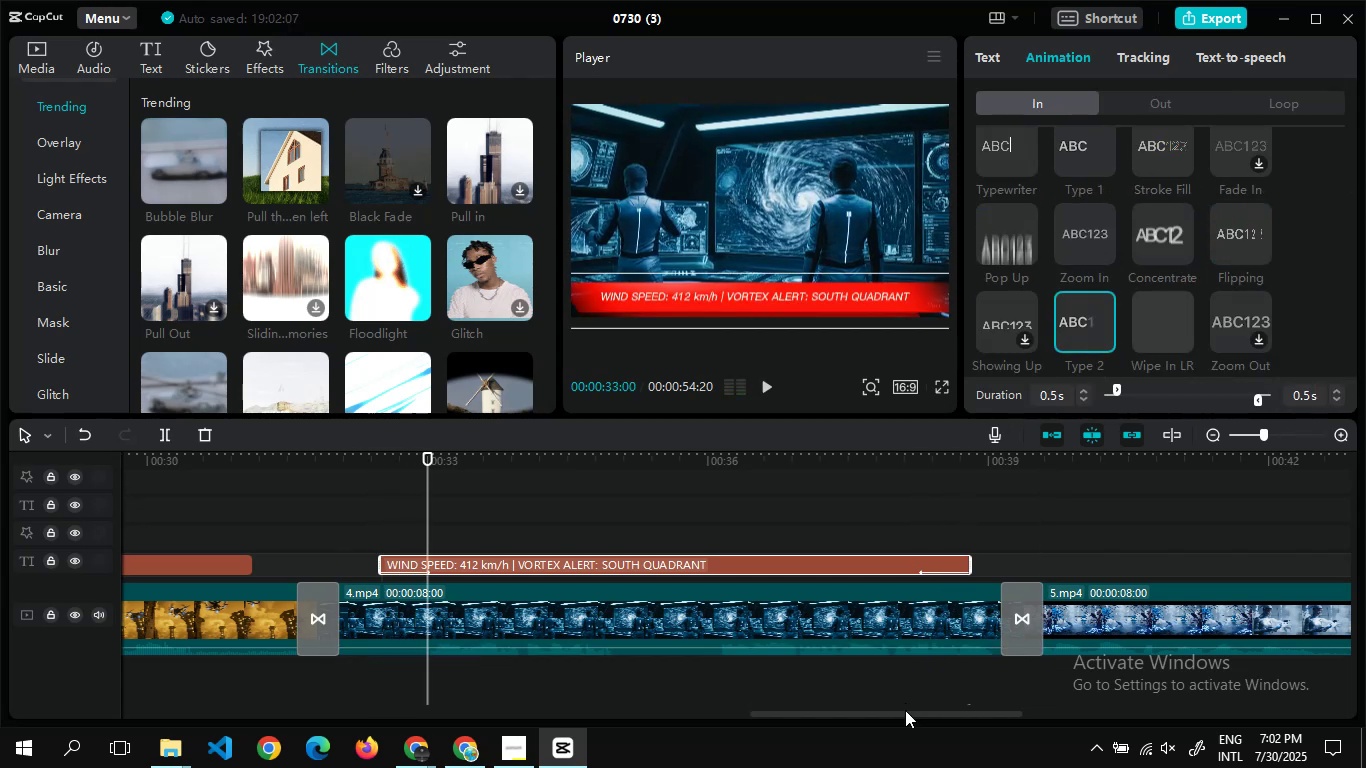 
key(Control+C)
 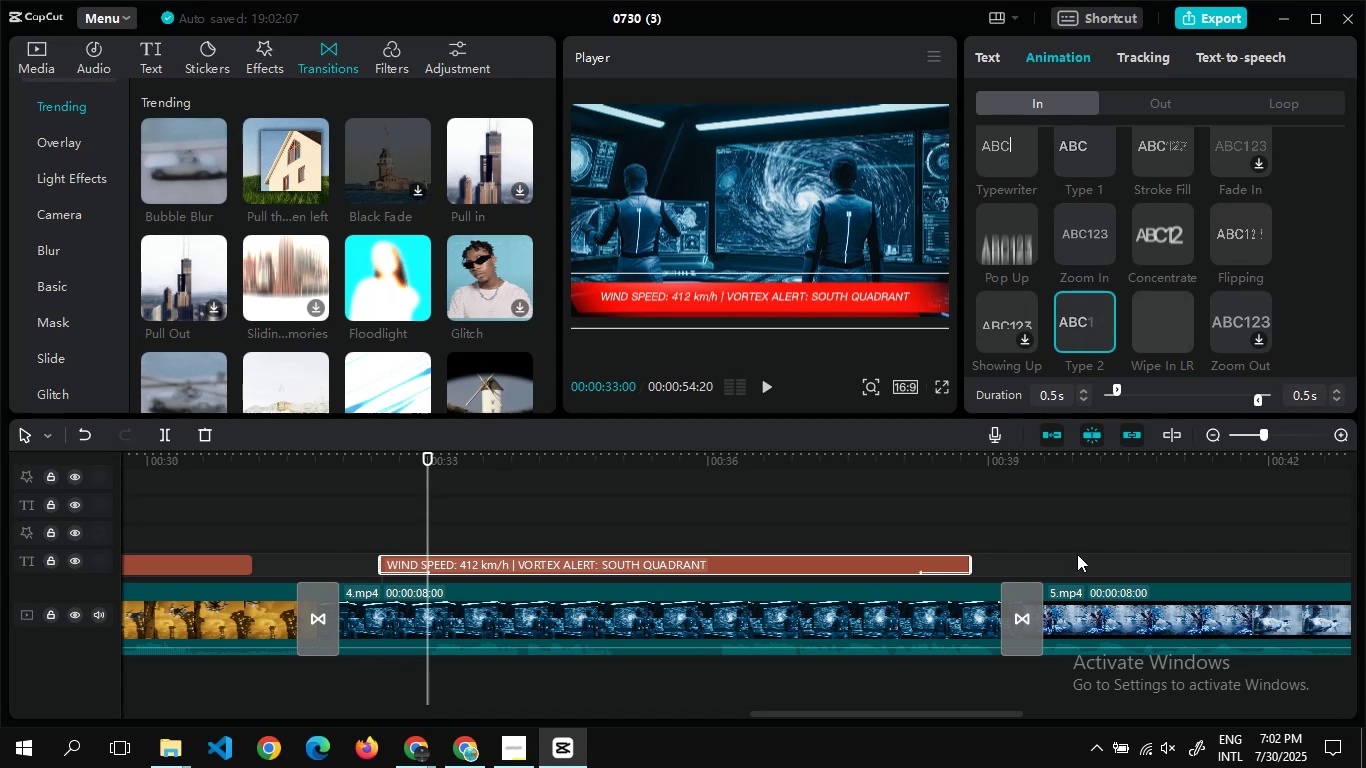 
double_click([1077, 554])
 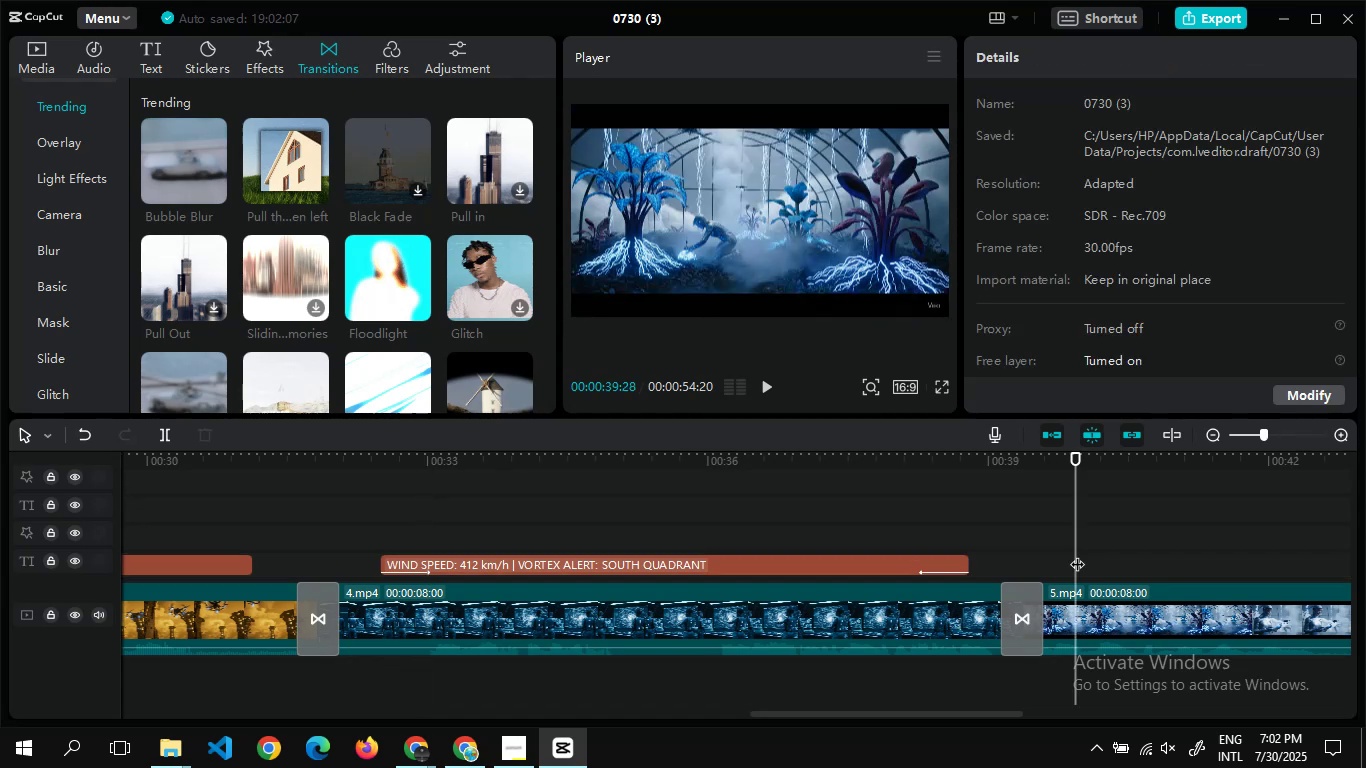 
key(Control+V)
 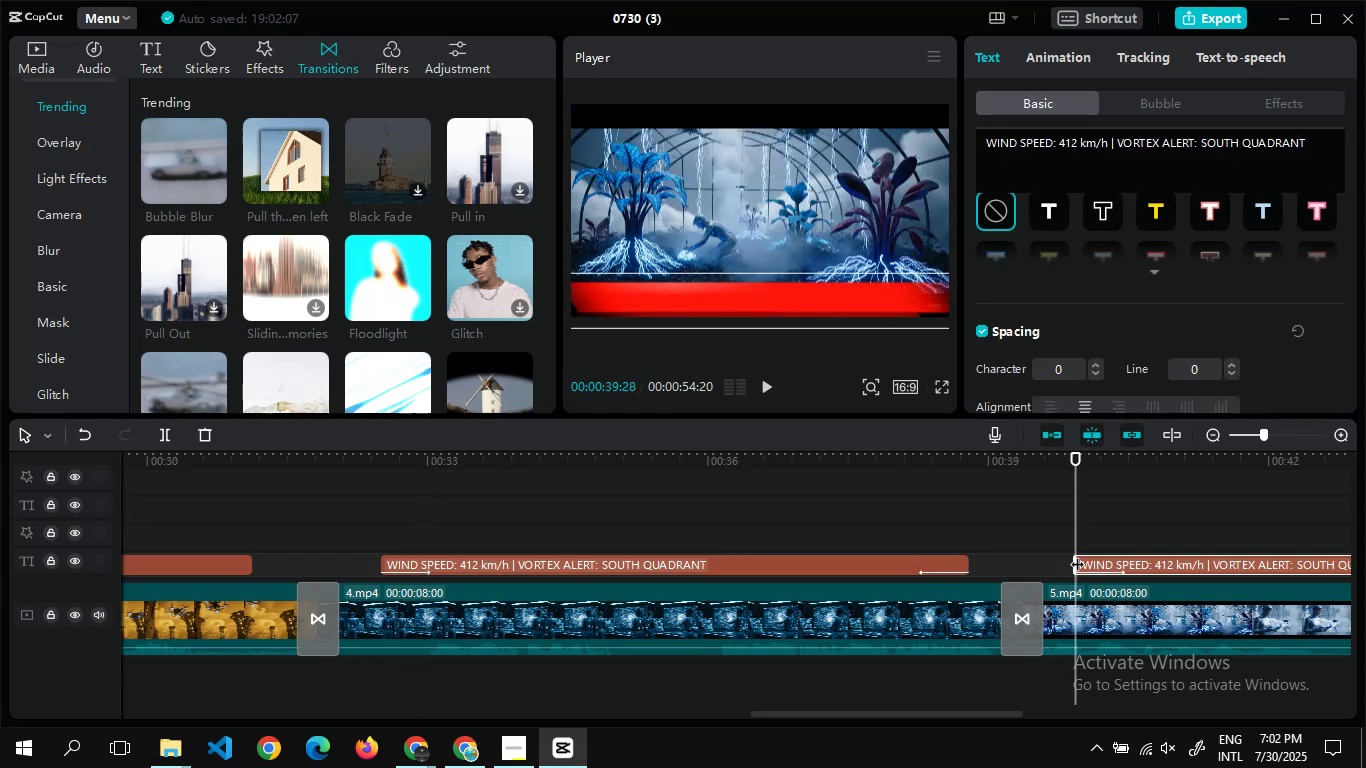 
key(Alt+AltLeft)
 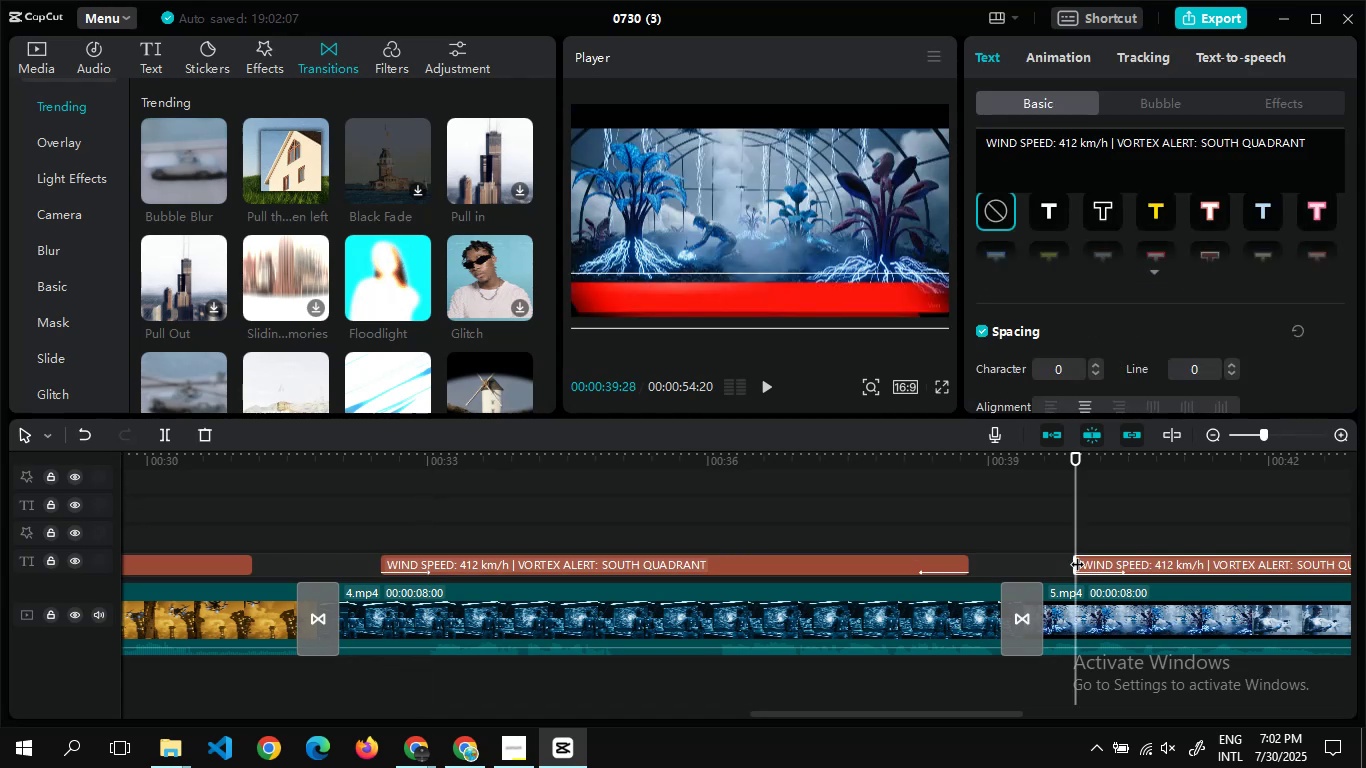 
key(Alt+Tab)
 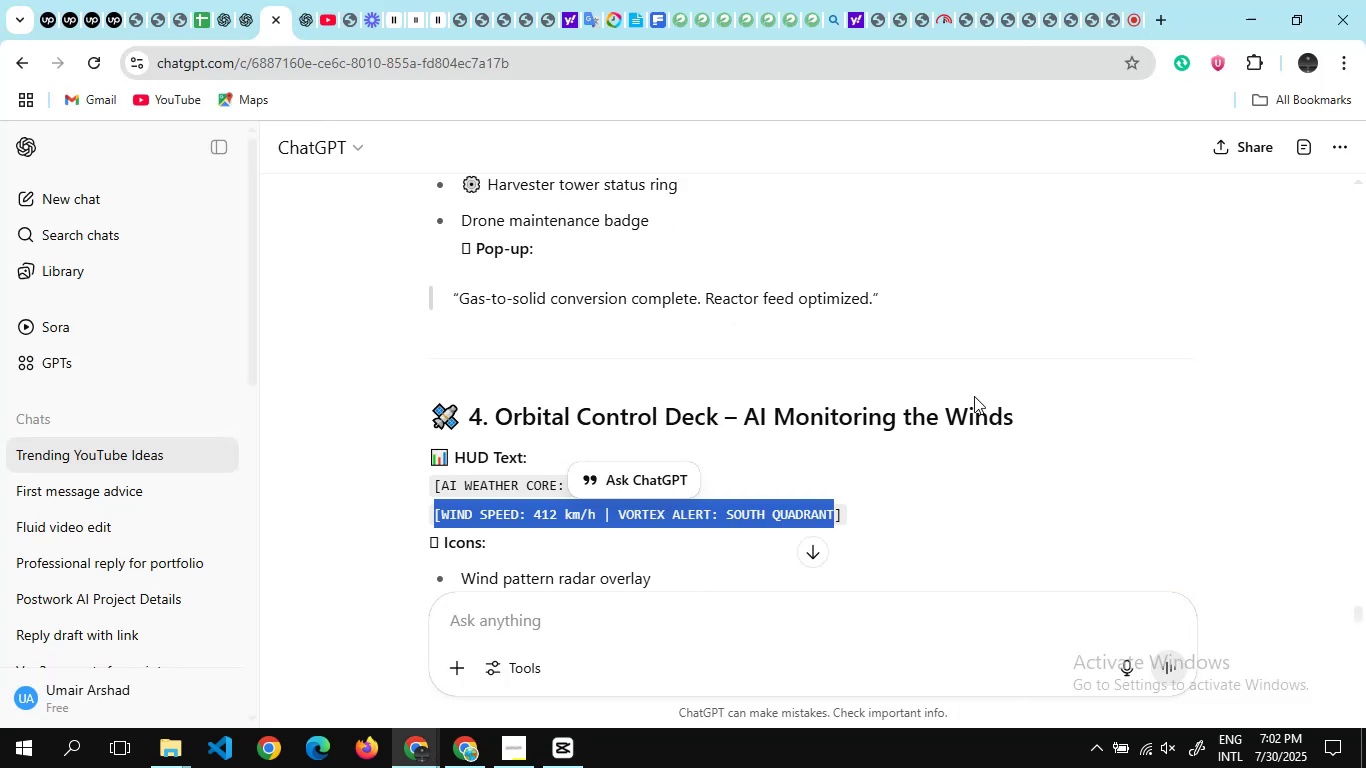 
scroll: coordinate [929, 445], scroll_direction: down, amount: 4.0
 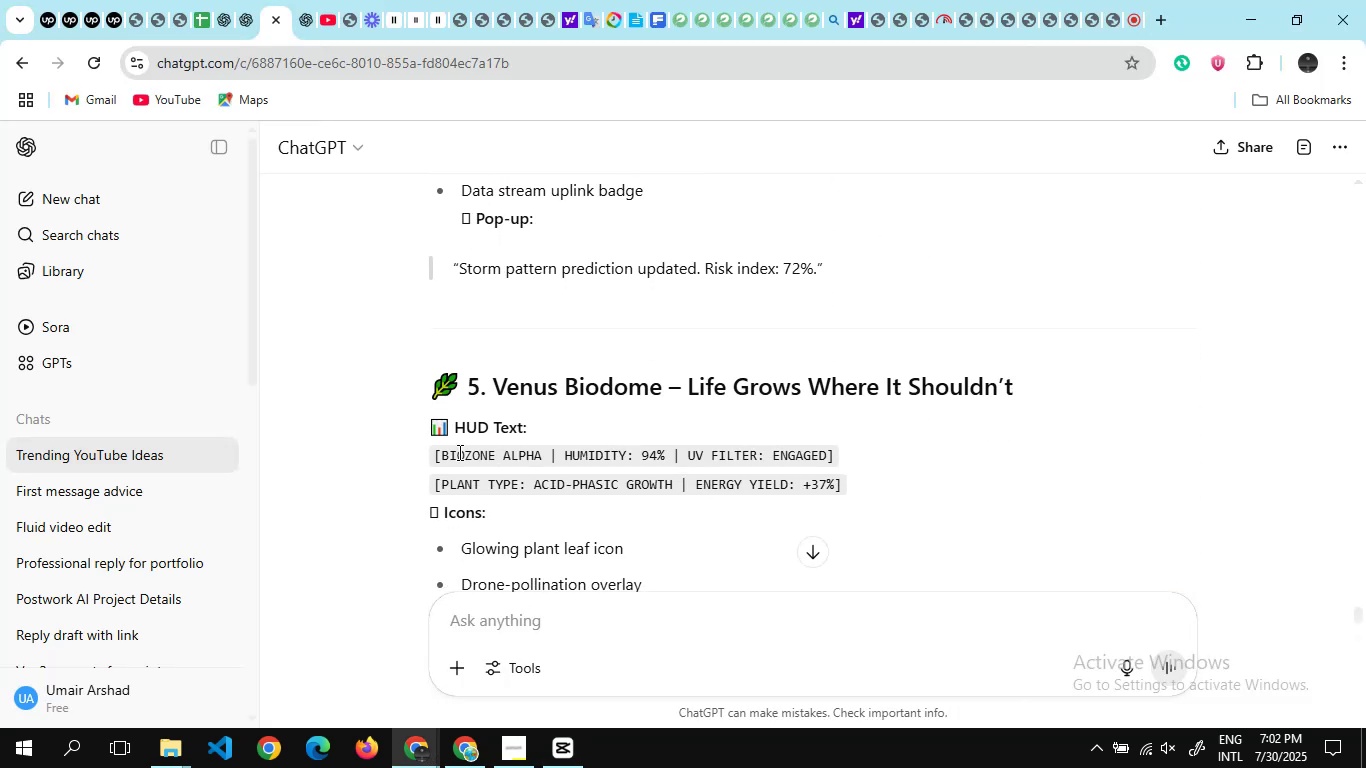 
left_click_drag(start_coordinate=[437, 453], to_coordinate=[766, 469])
 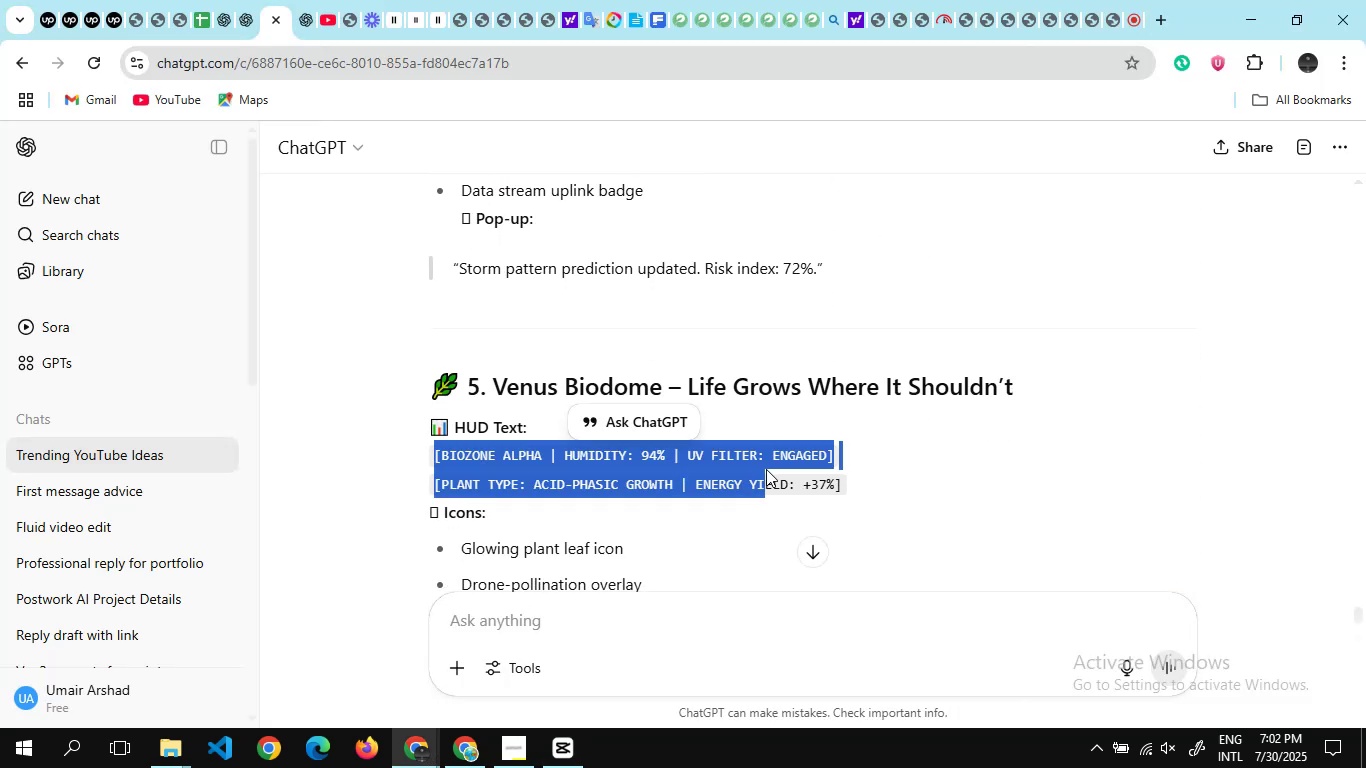 
left_click([766, 469])
 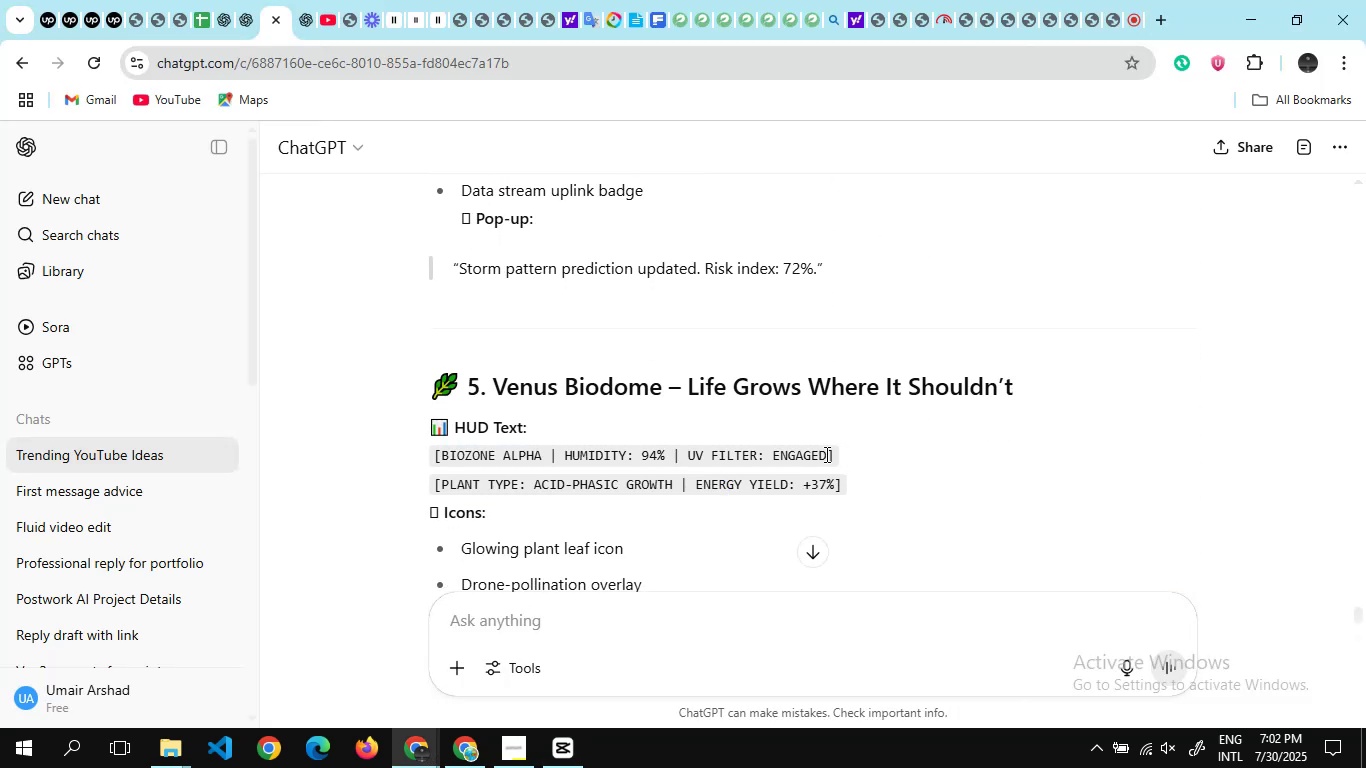 
left_click_drag(start_coordinate=[825, 454], to_coordinate=[442, 459])
 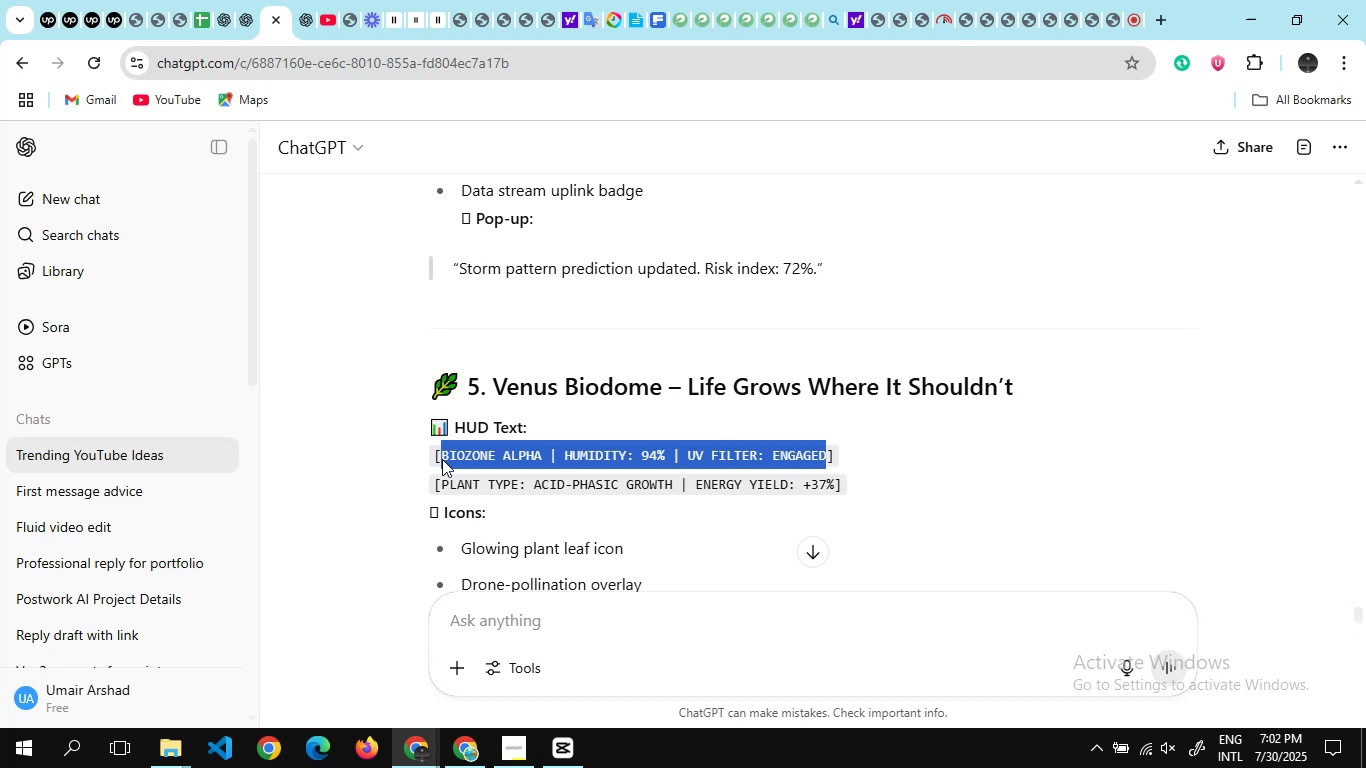 
key(Control+C)
 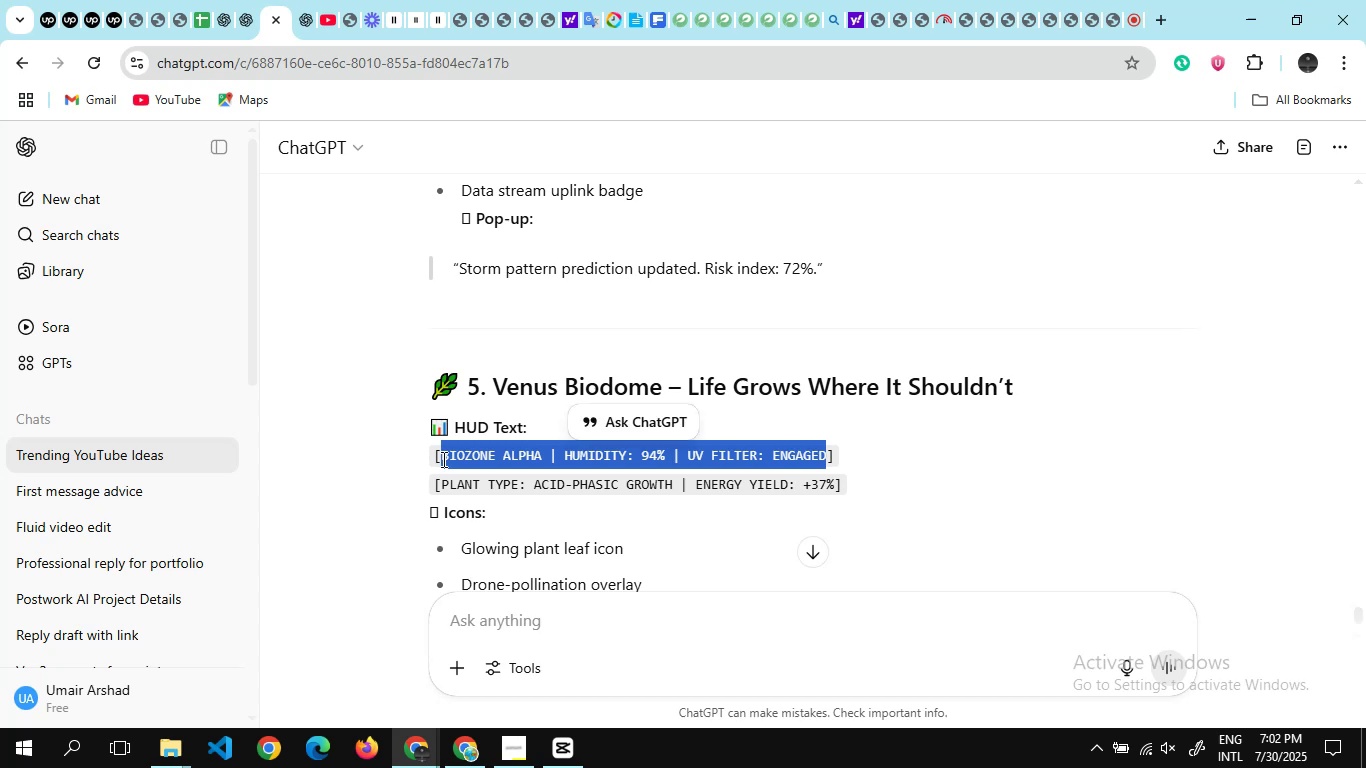 
key(Alt+AltLeft)
 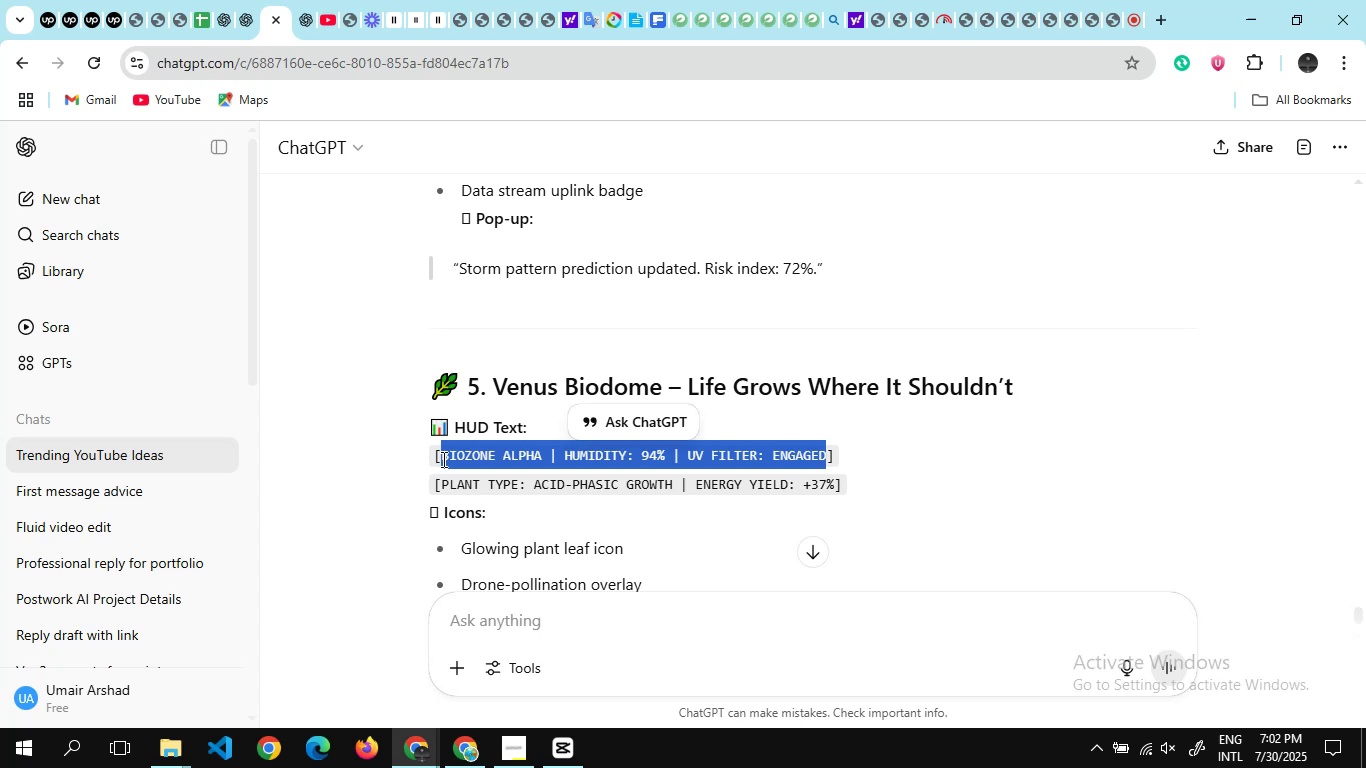 
key(Alt+Tab)
 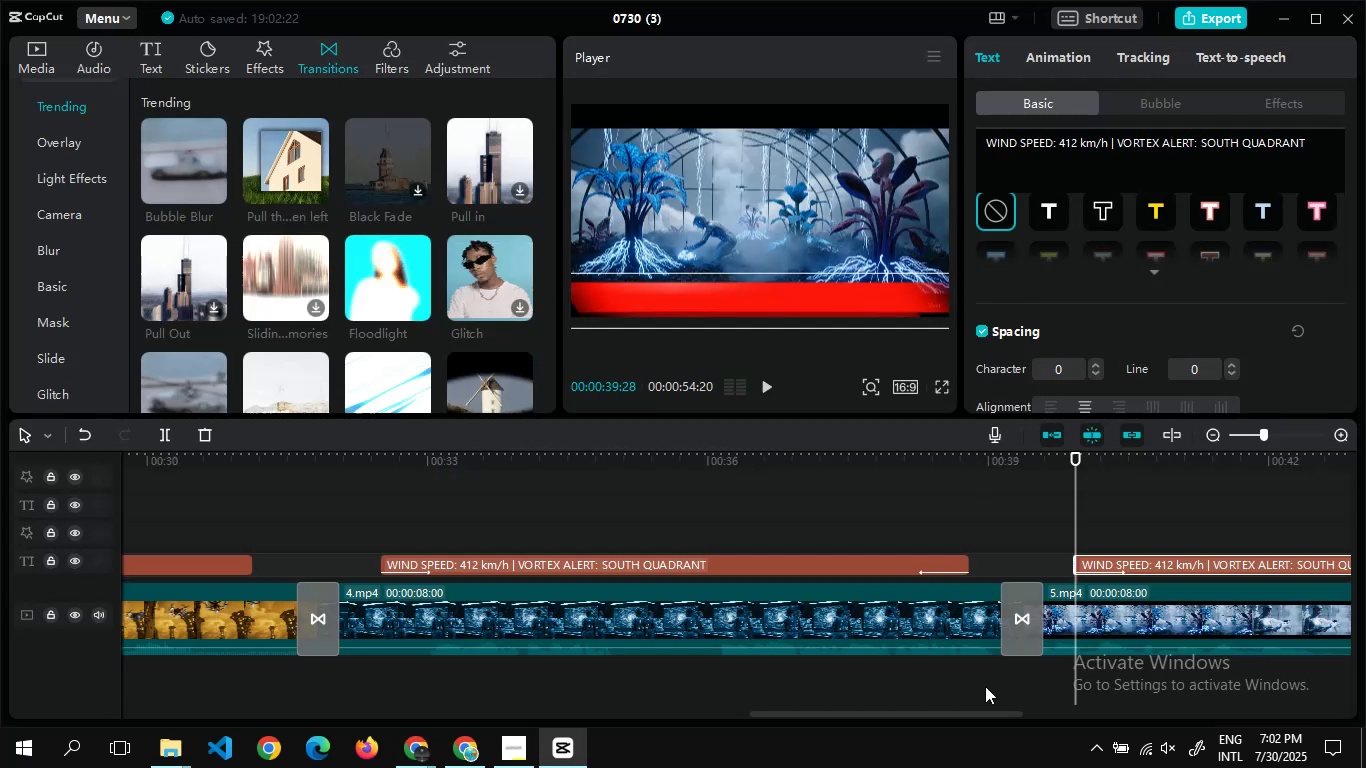 
left_click_drag(start_coordinate=[969, 714], to_coordinate=[1097, 711])
 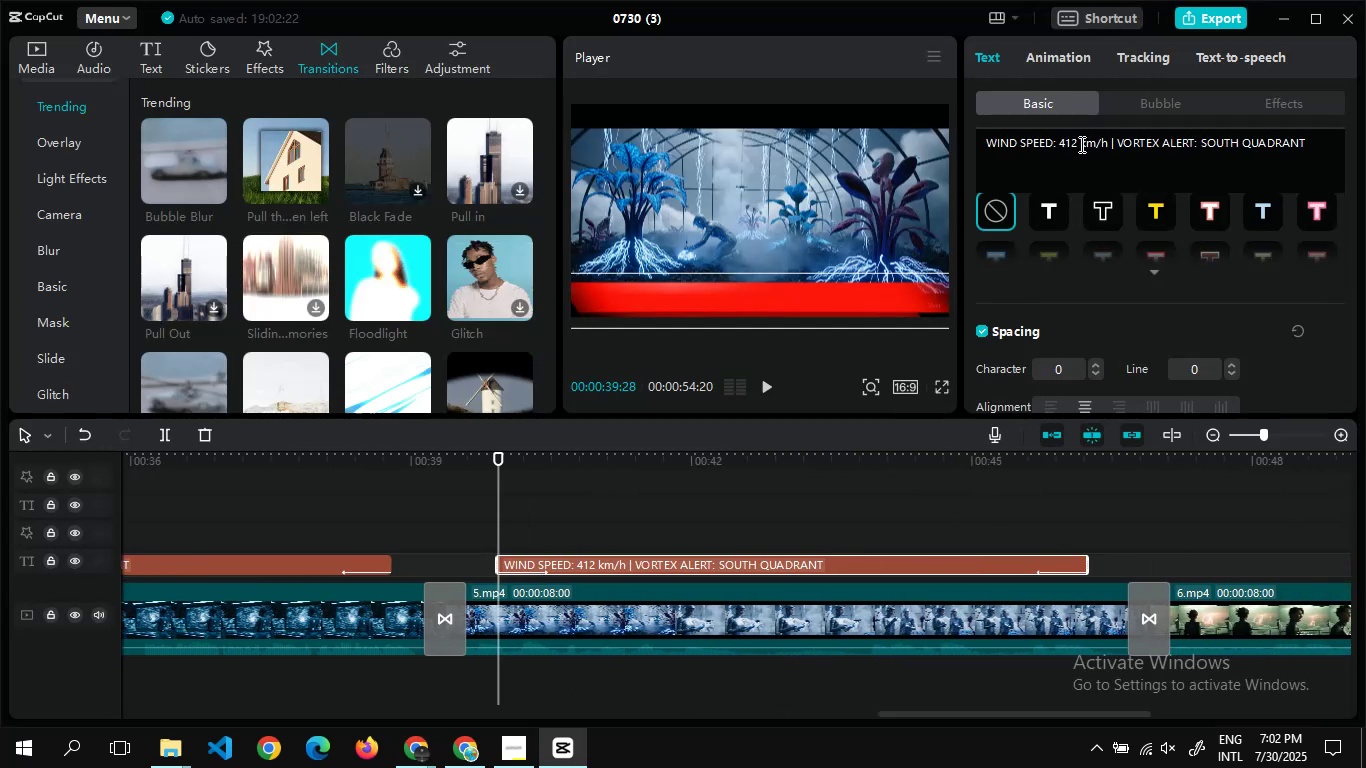 
left_click([1080, 145])
 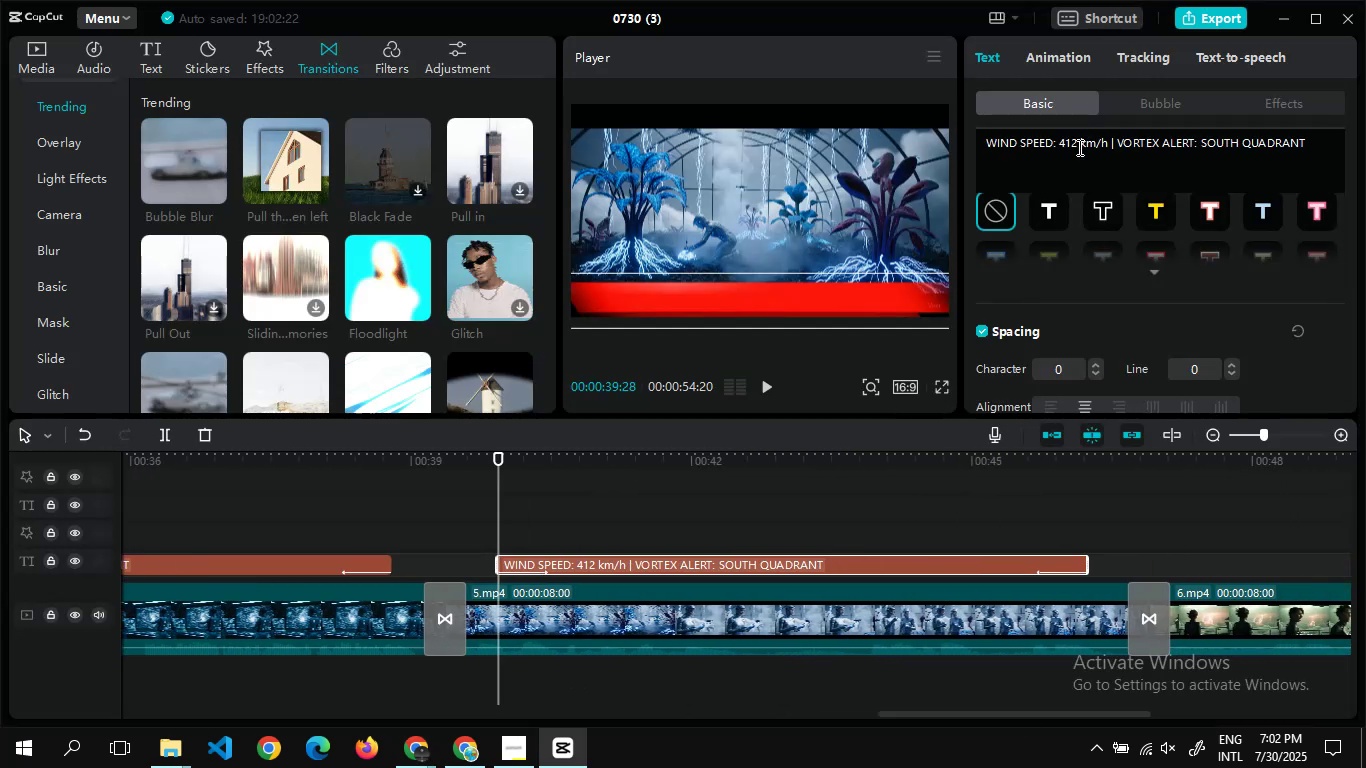 
key(Control+A)
 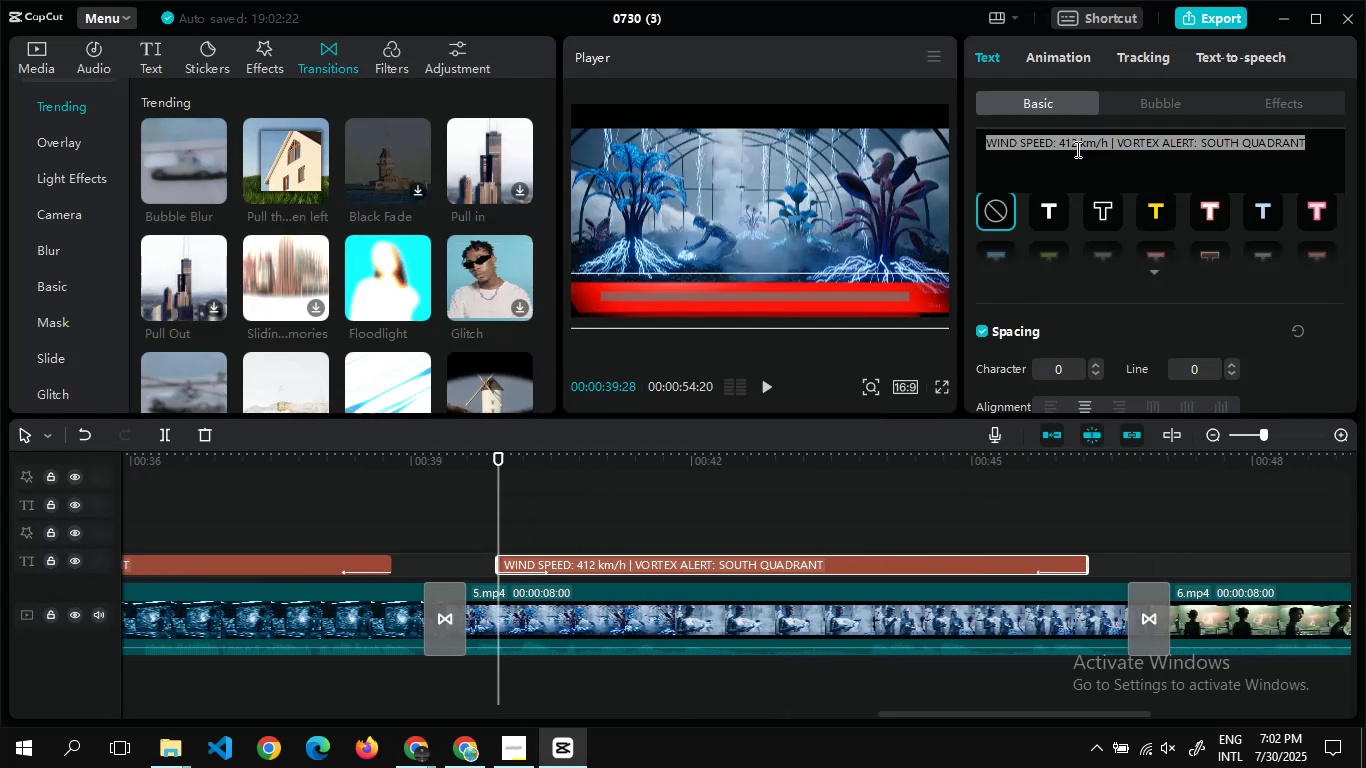 
key(Control+V)
 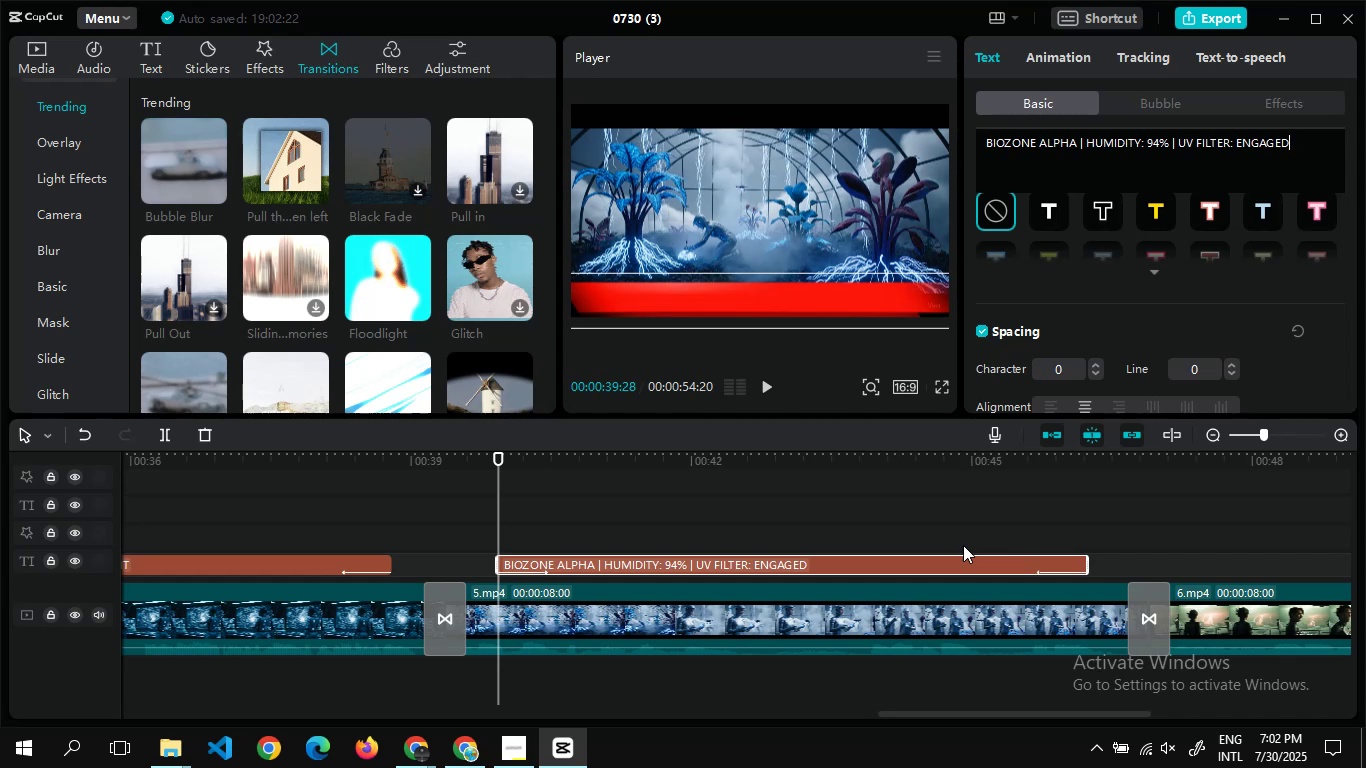 
key(Alt+AltLeft)
 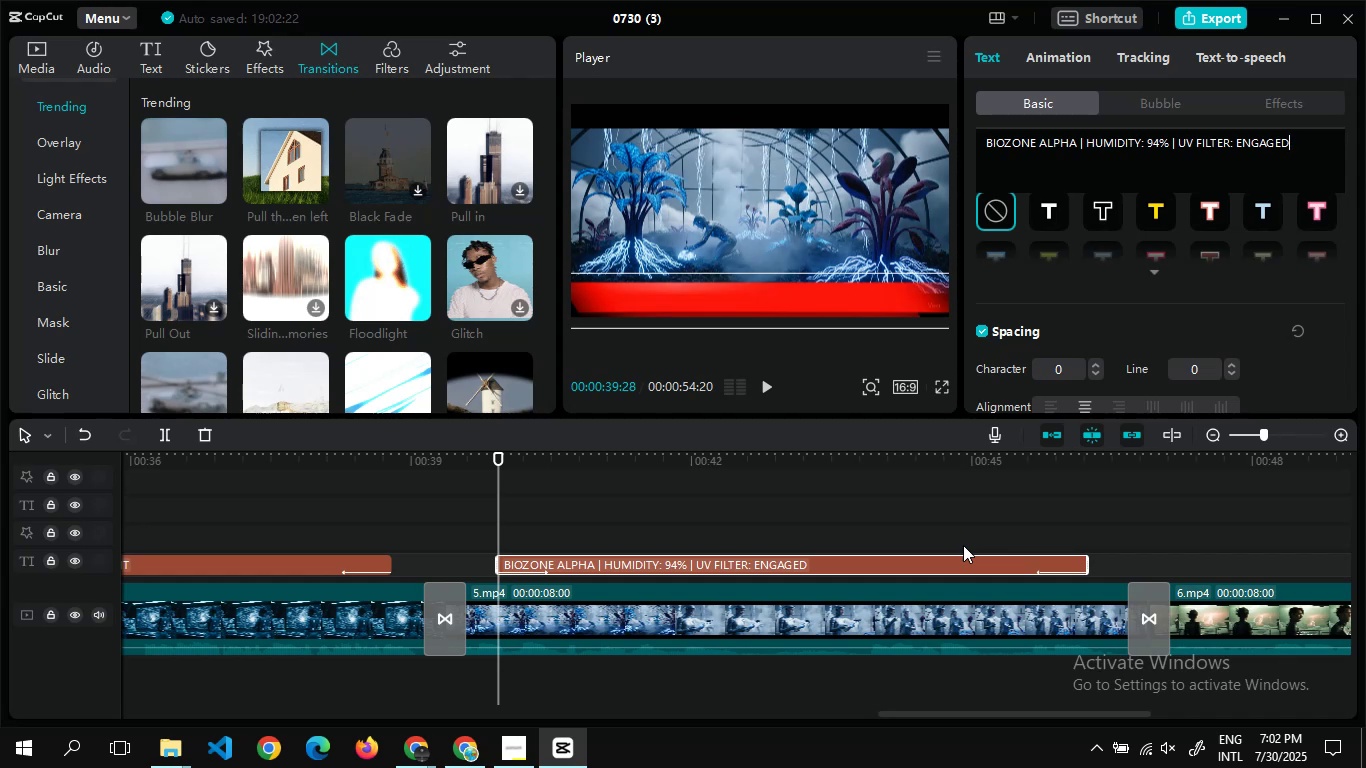 
key(Alt+Tab)
 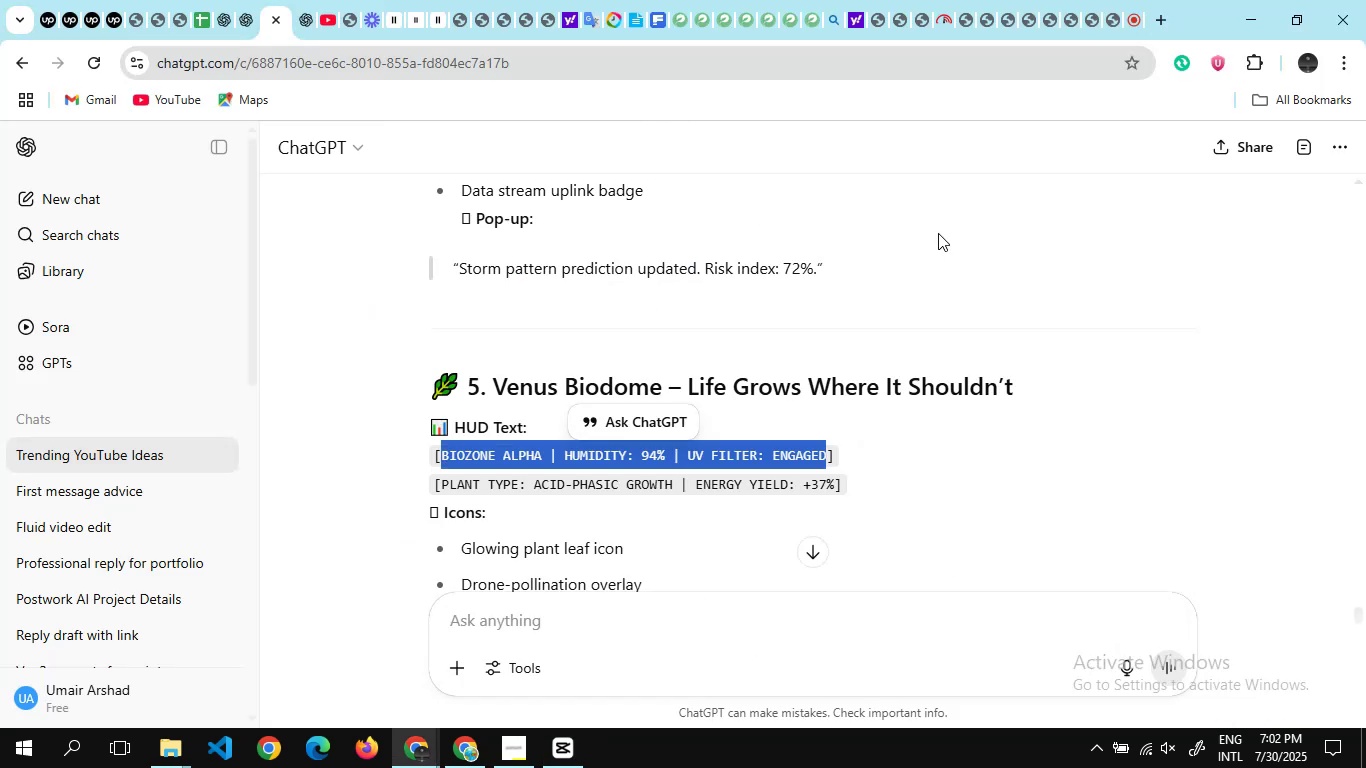 
mouse_move([470, 746])
 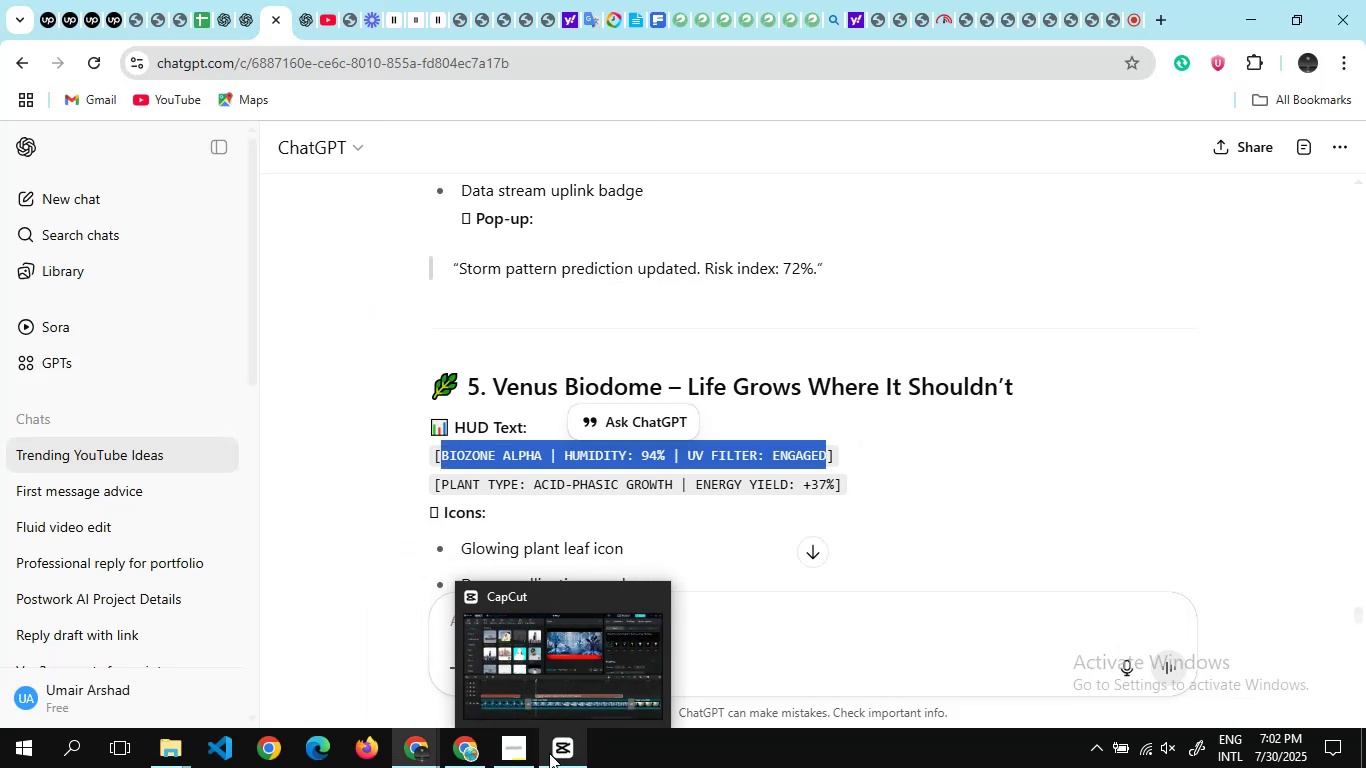 
left_click([549, 753])
 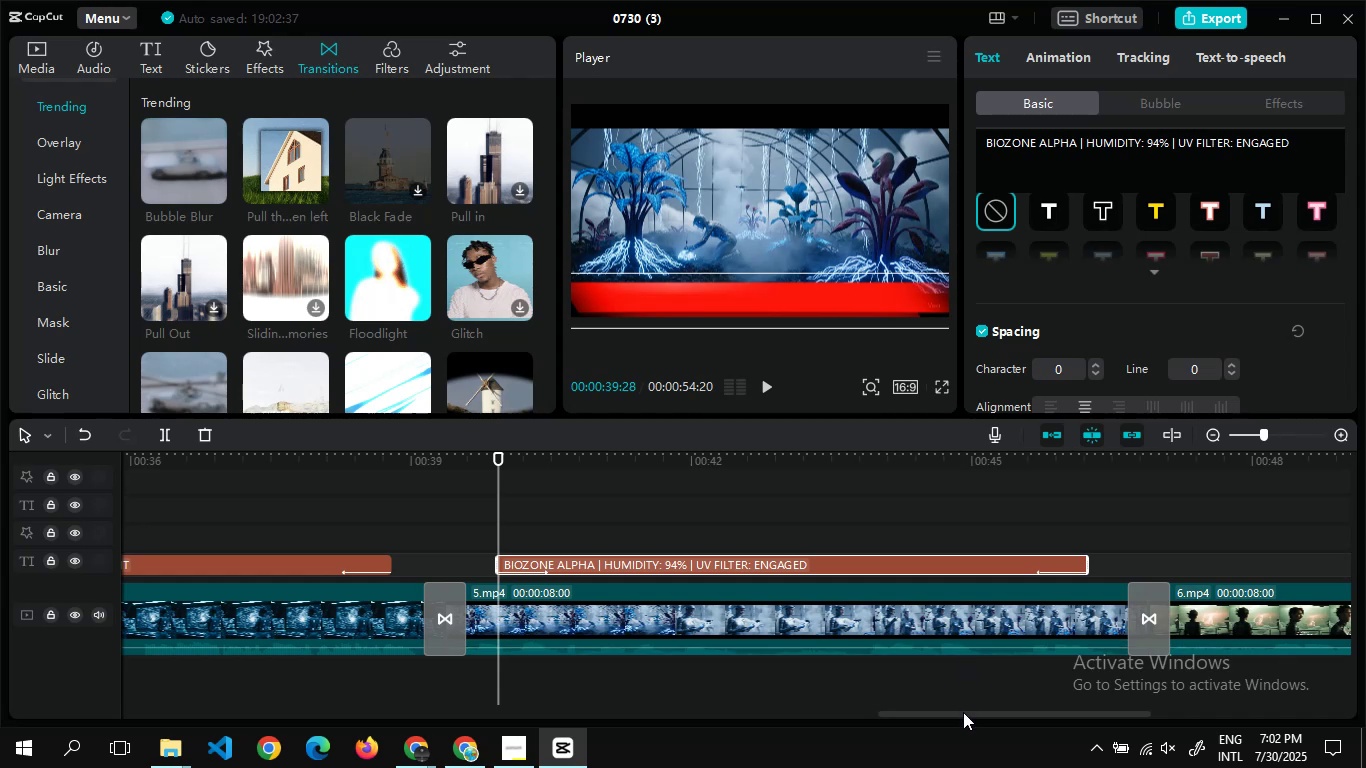 
left_click_drag(start_coordinate=[963, 713], to_coordinate=[1137, 693])
 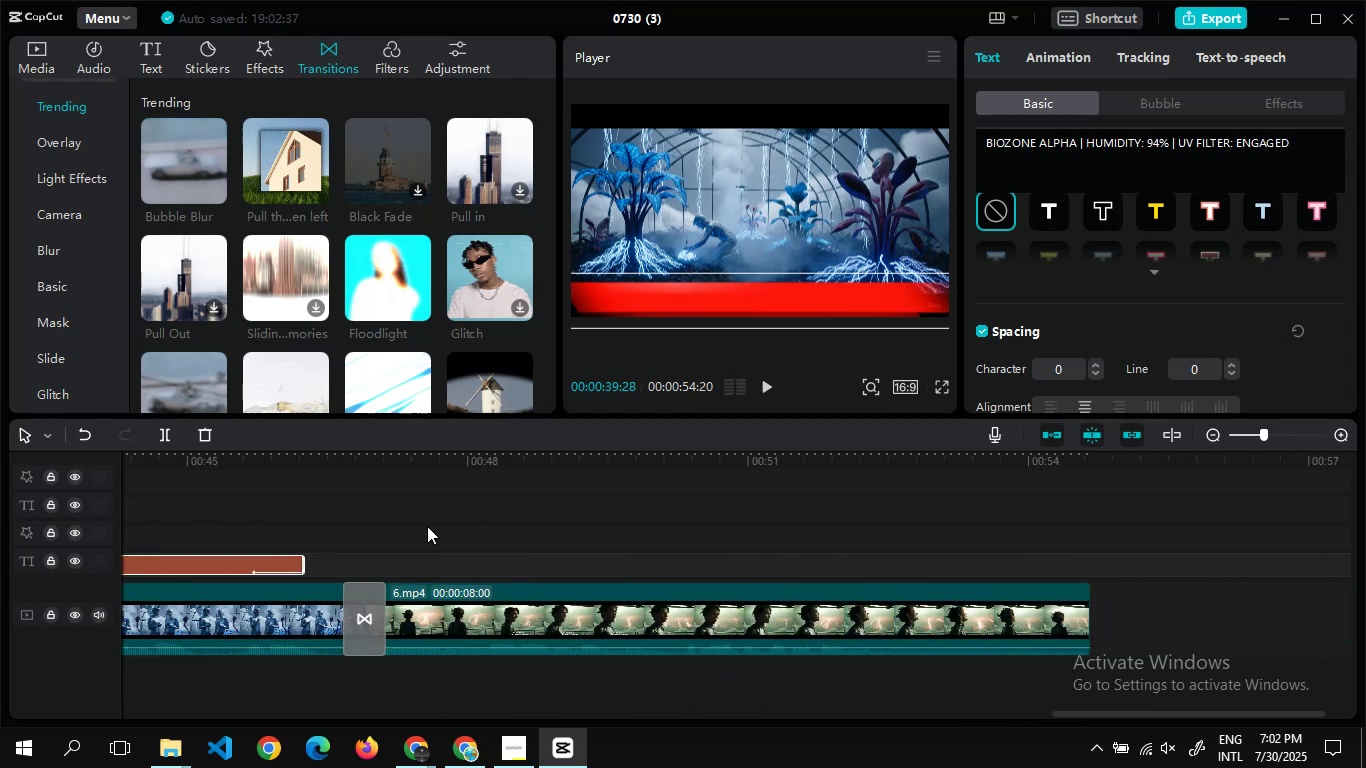 
double_click([427, 526])
 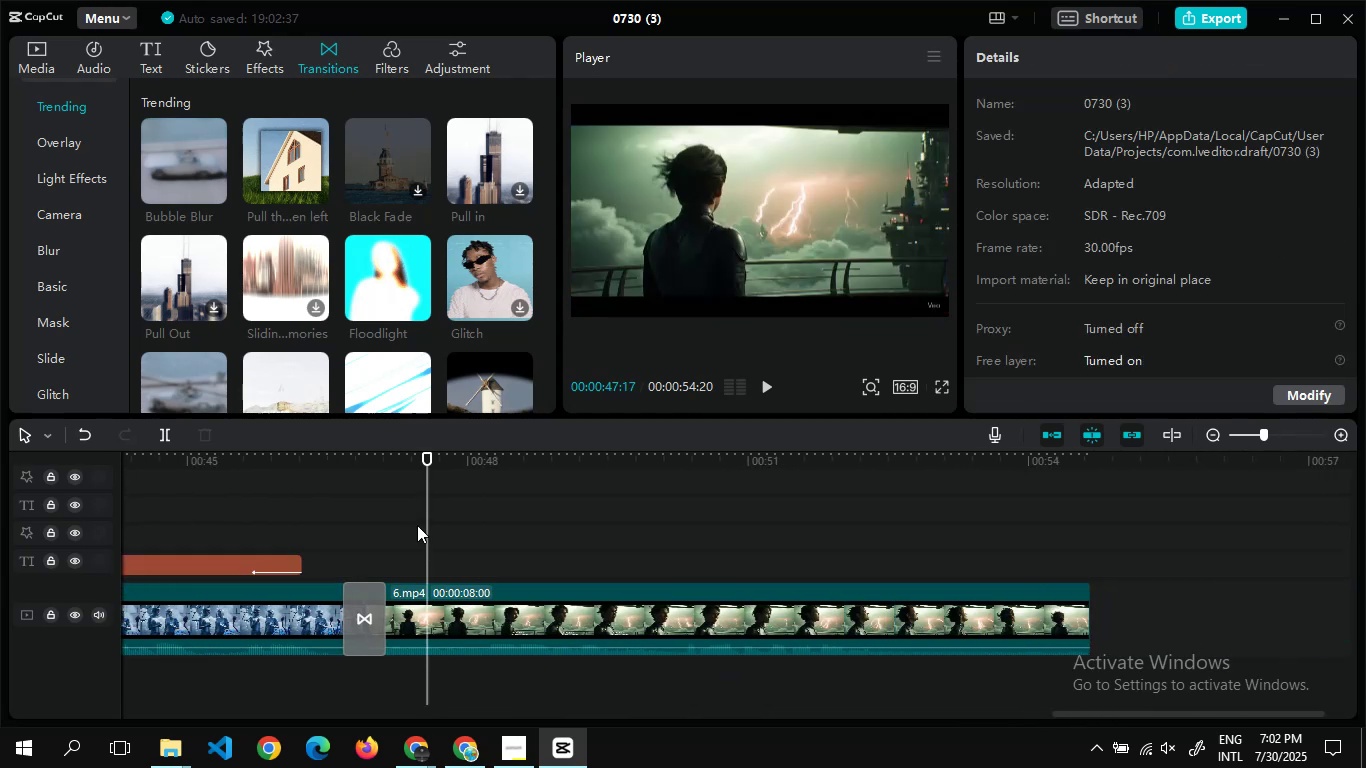 
double_click([417, 525])
 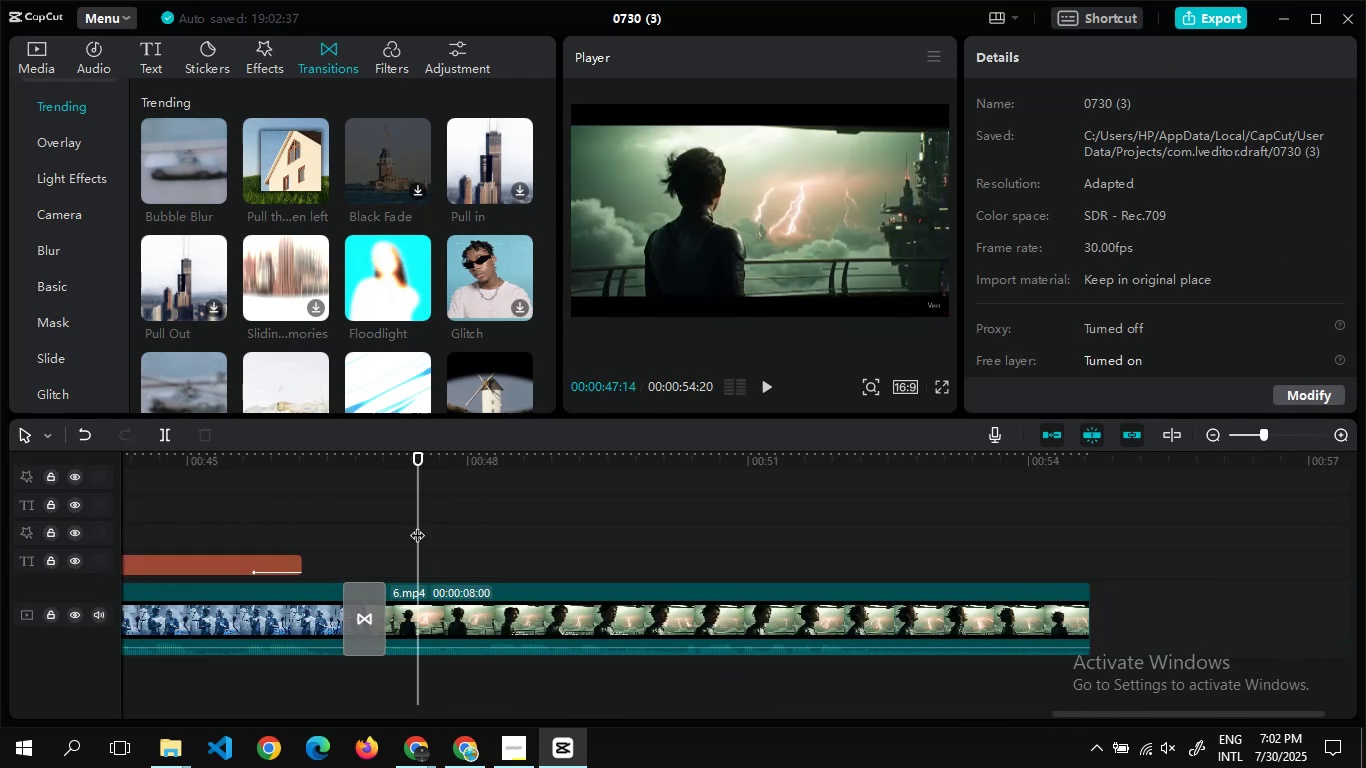 
key(Alt+AltLeft)
 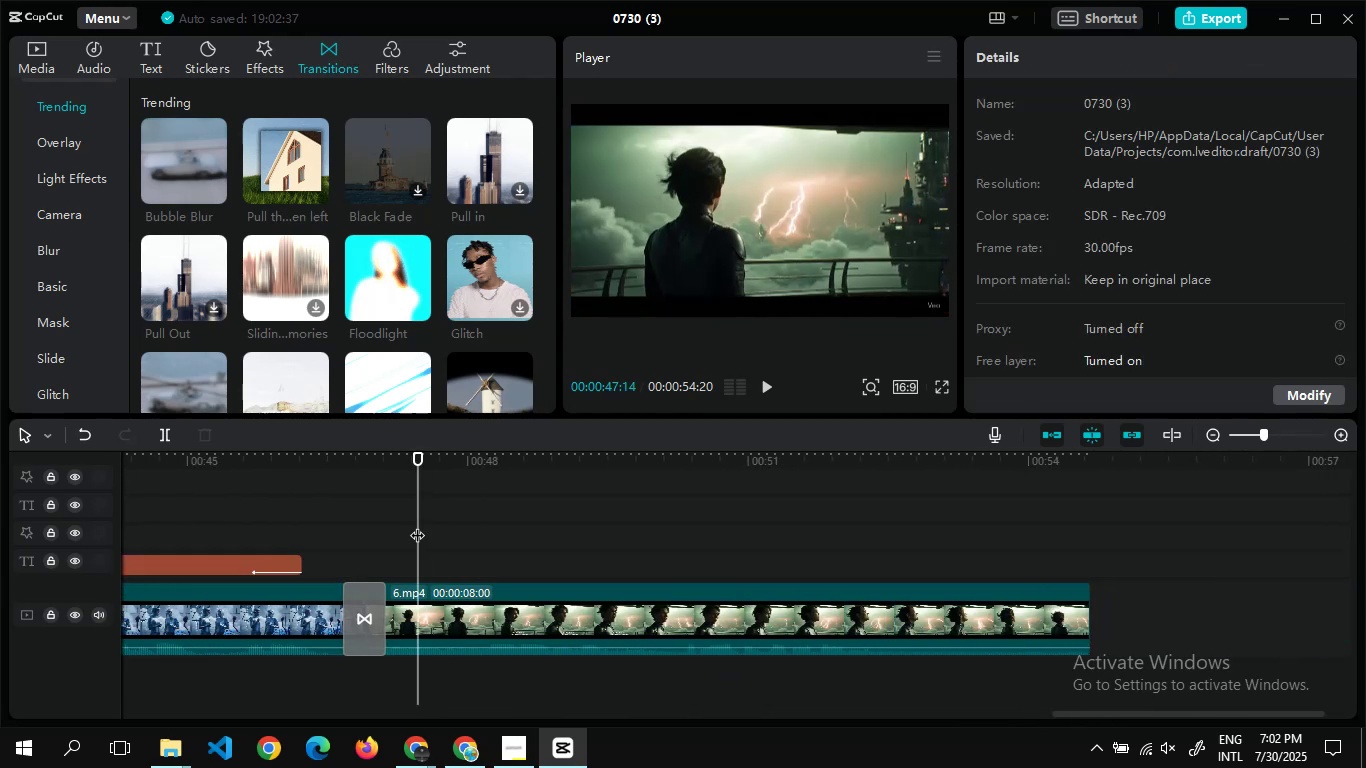 
key(Alt+Tab)
 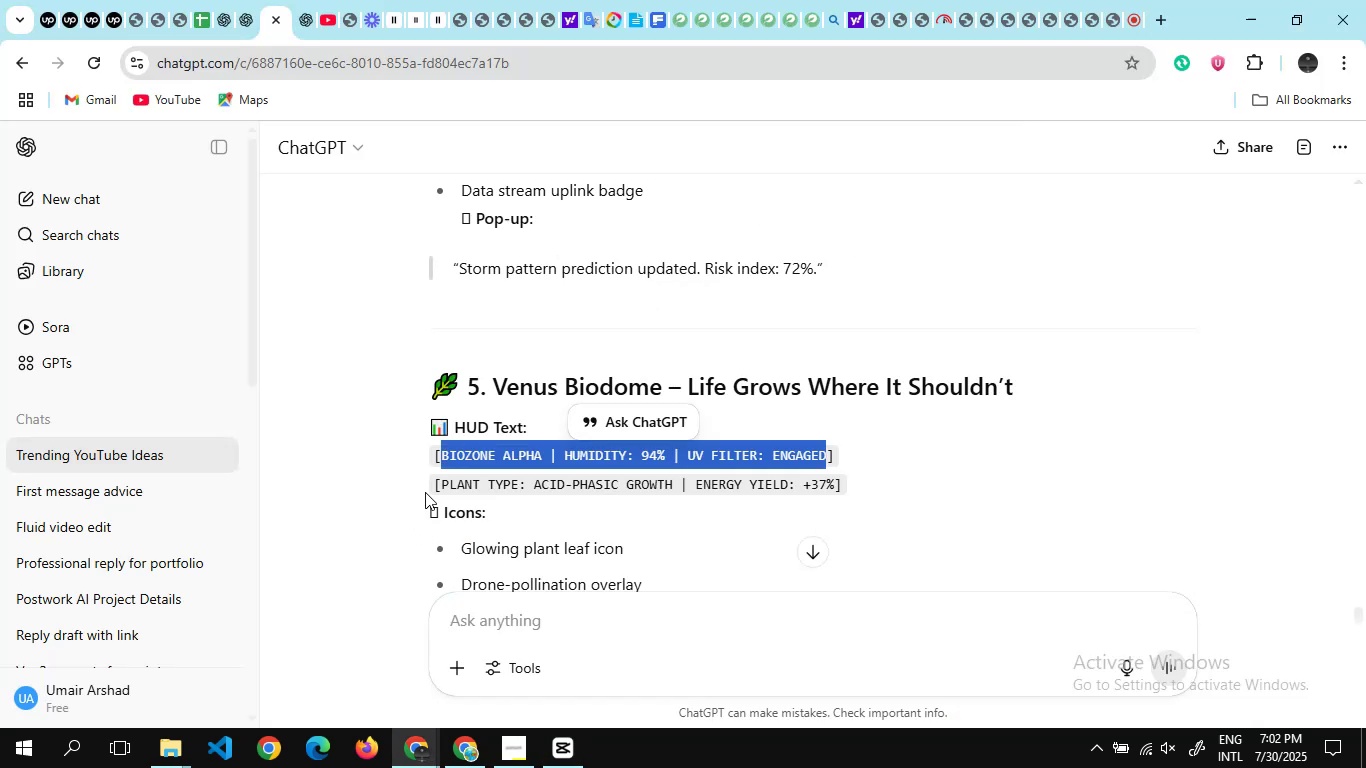 
scroll: coordinate [454, 520], scroll_direction: down, amount: 5.0
 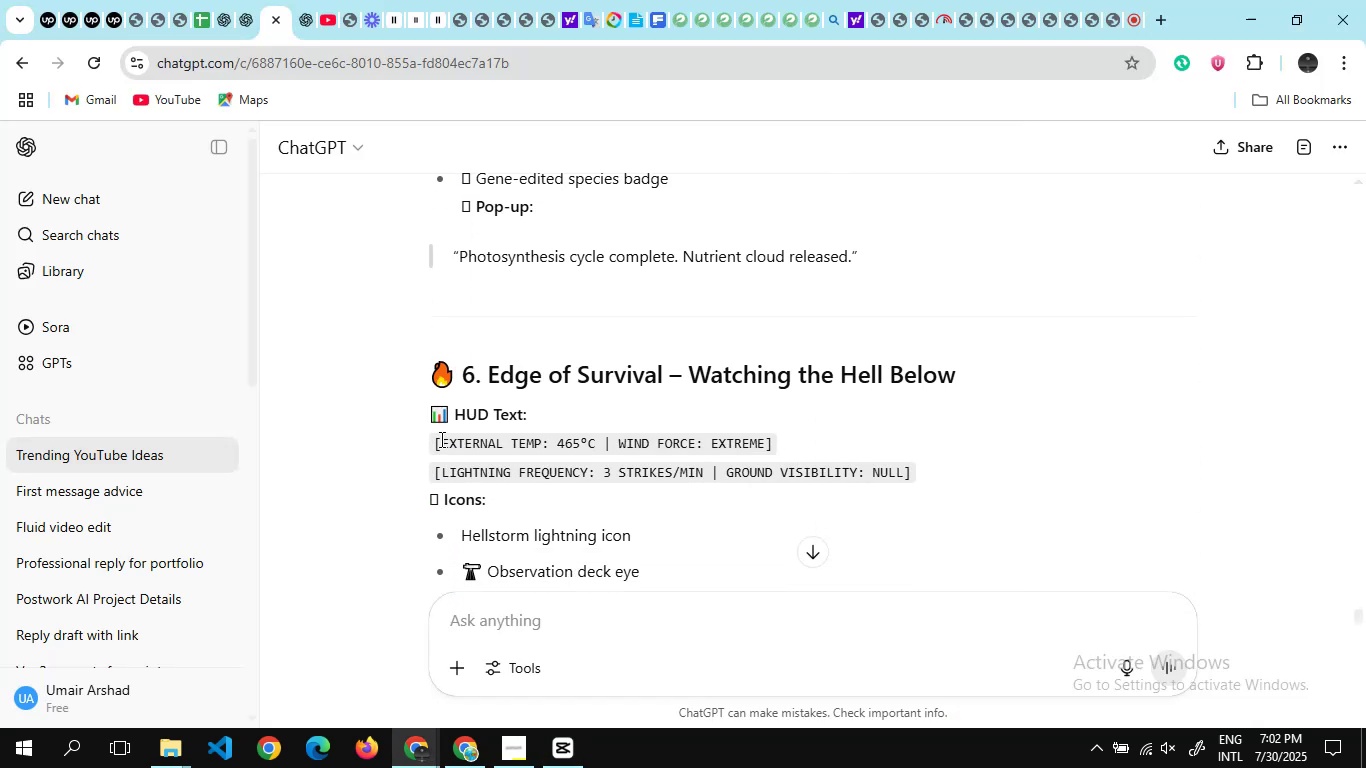 
left_click_drag(start_coordinate=[439, 443], to_coordinate=[765, 443])
 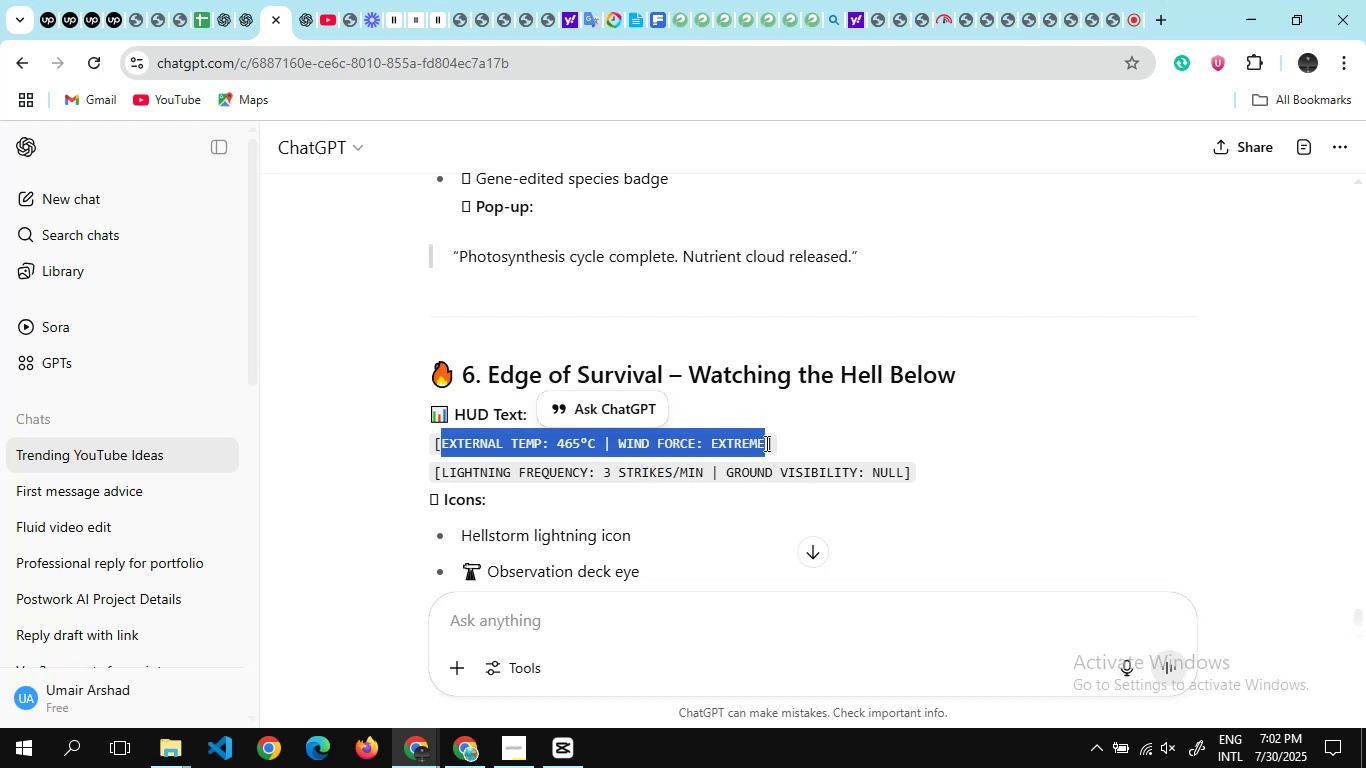 
key(Control+C)
 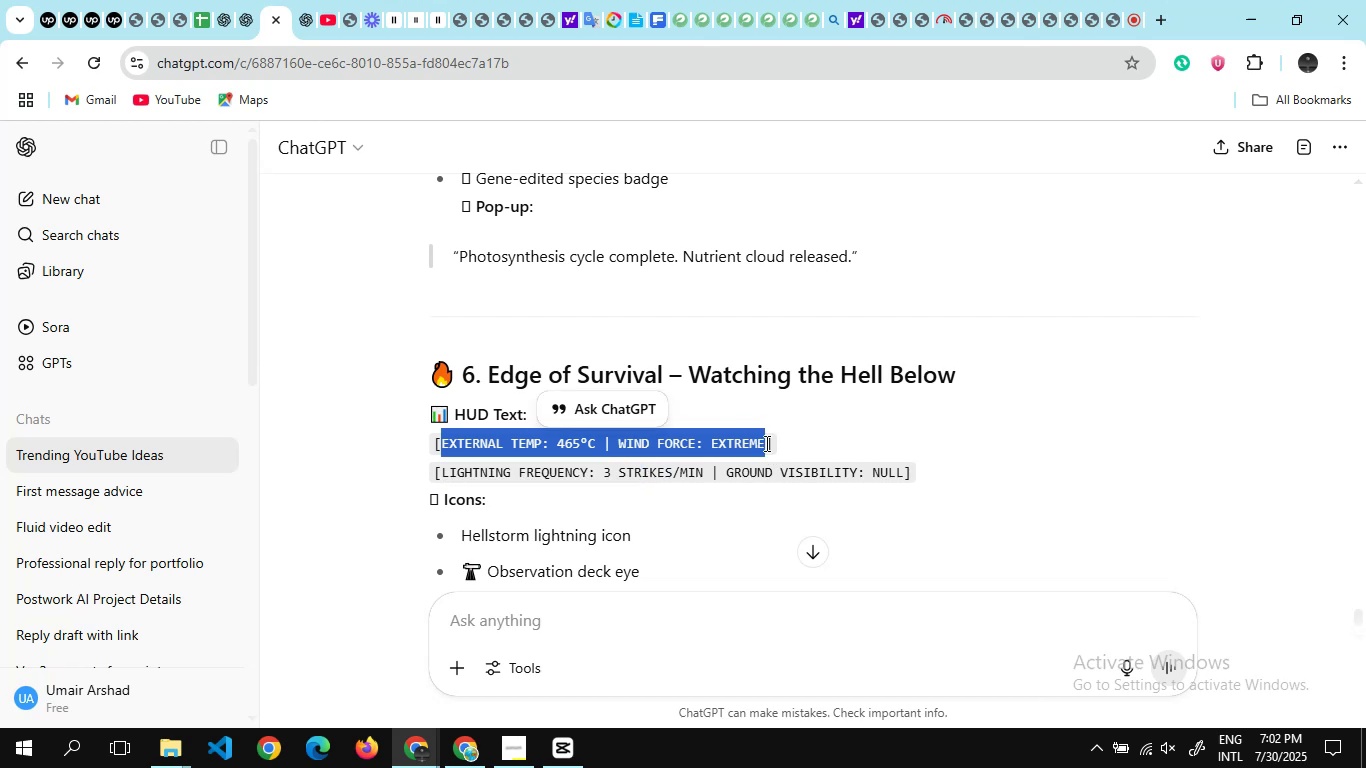 
key(Alt+AltLeft)
 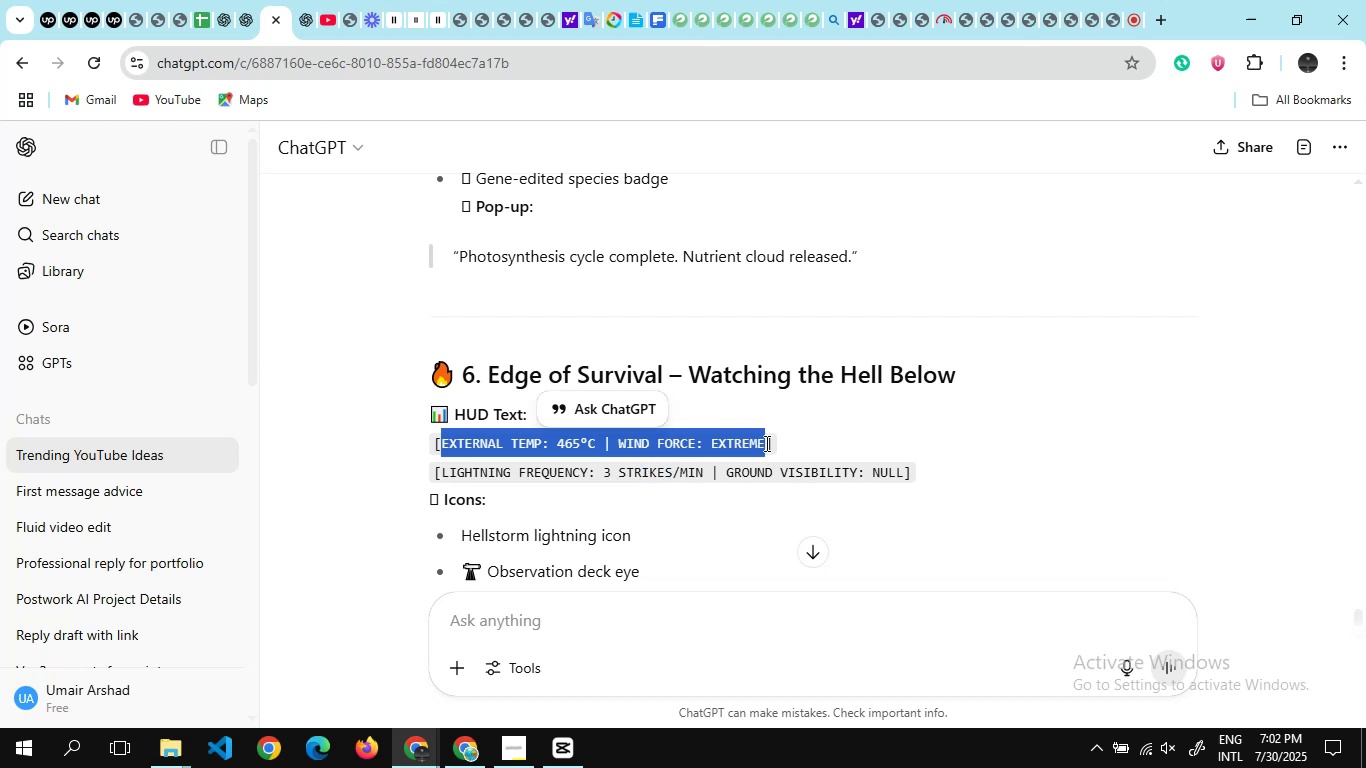 
key(Alt+Tab)
 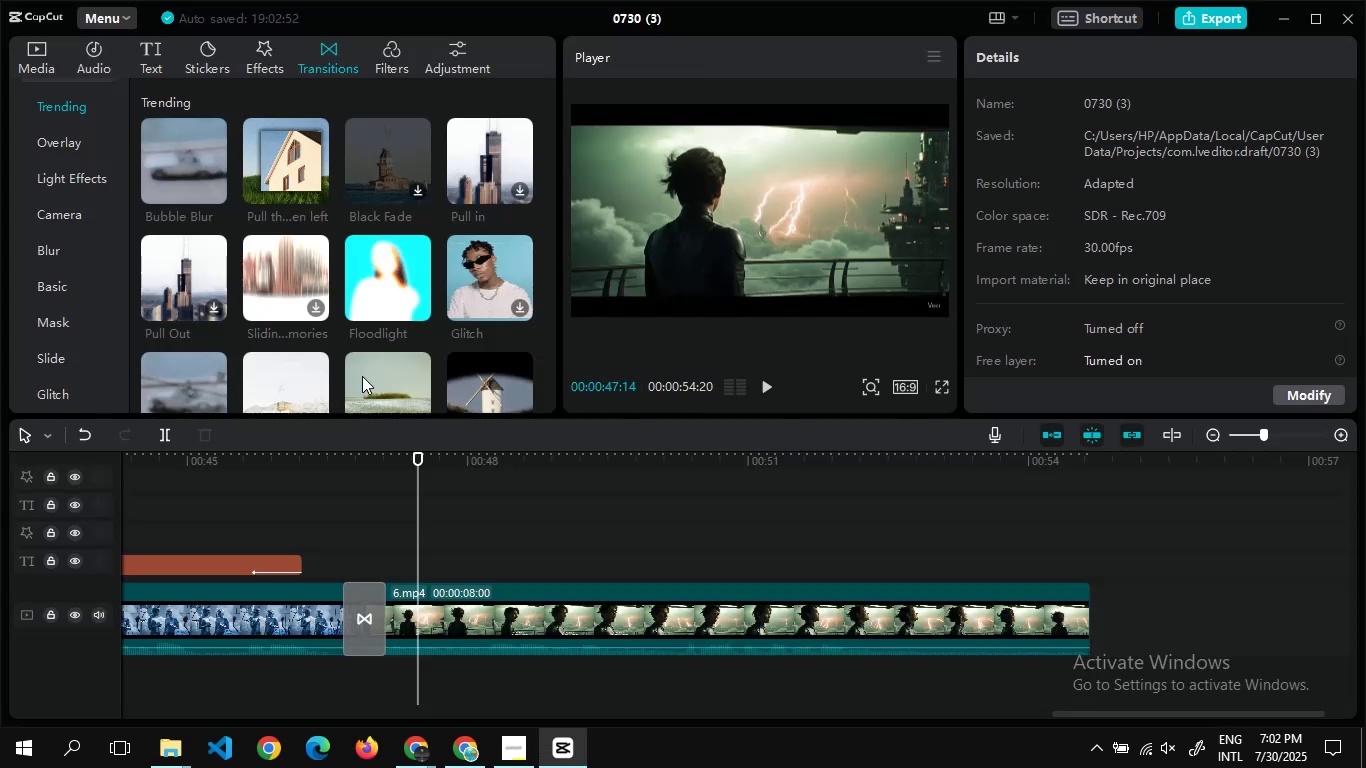 
key(Control+V)
 